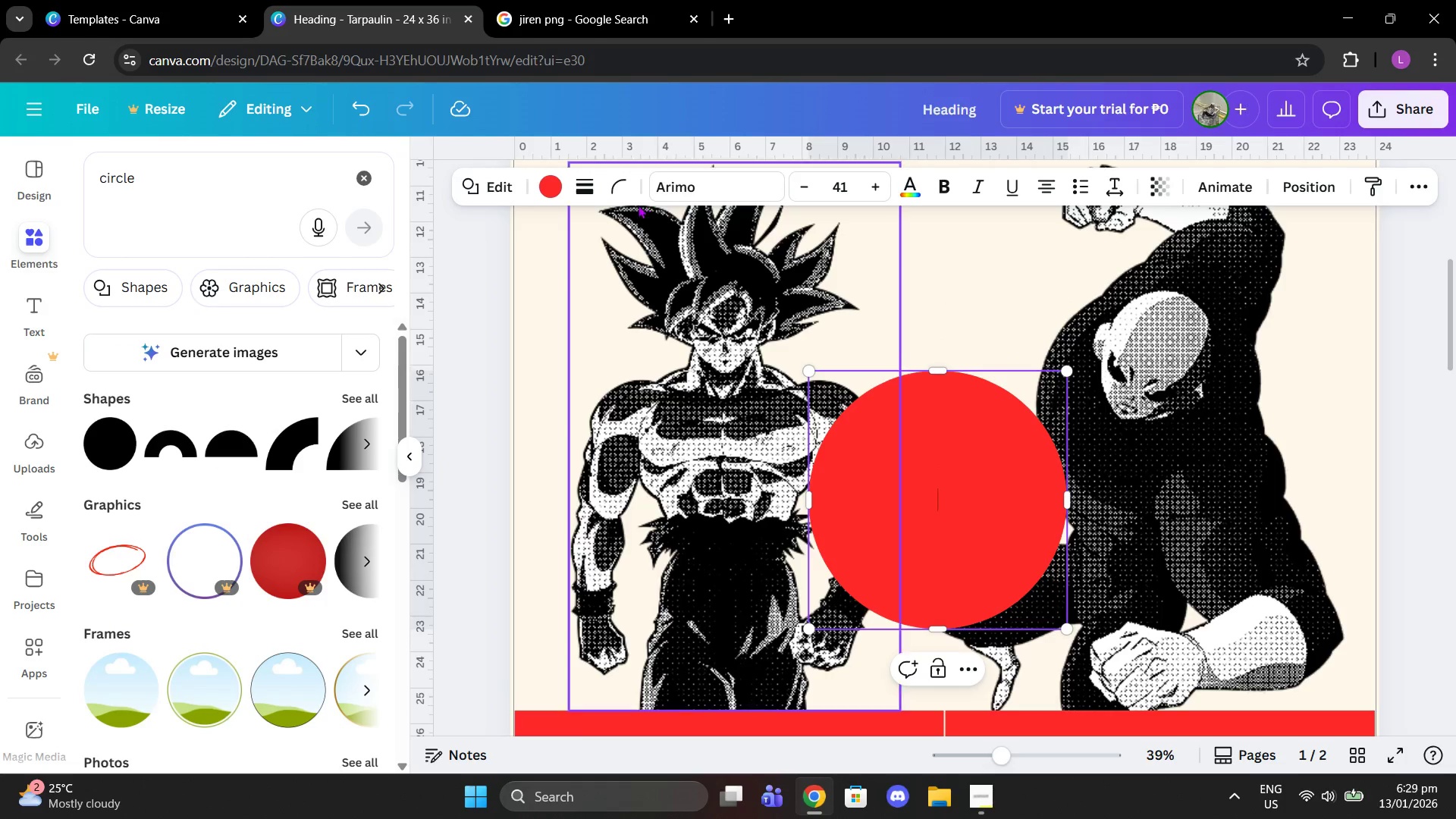 
left_click([623, 197])
 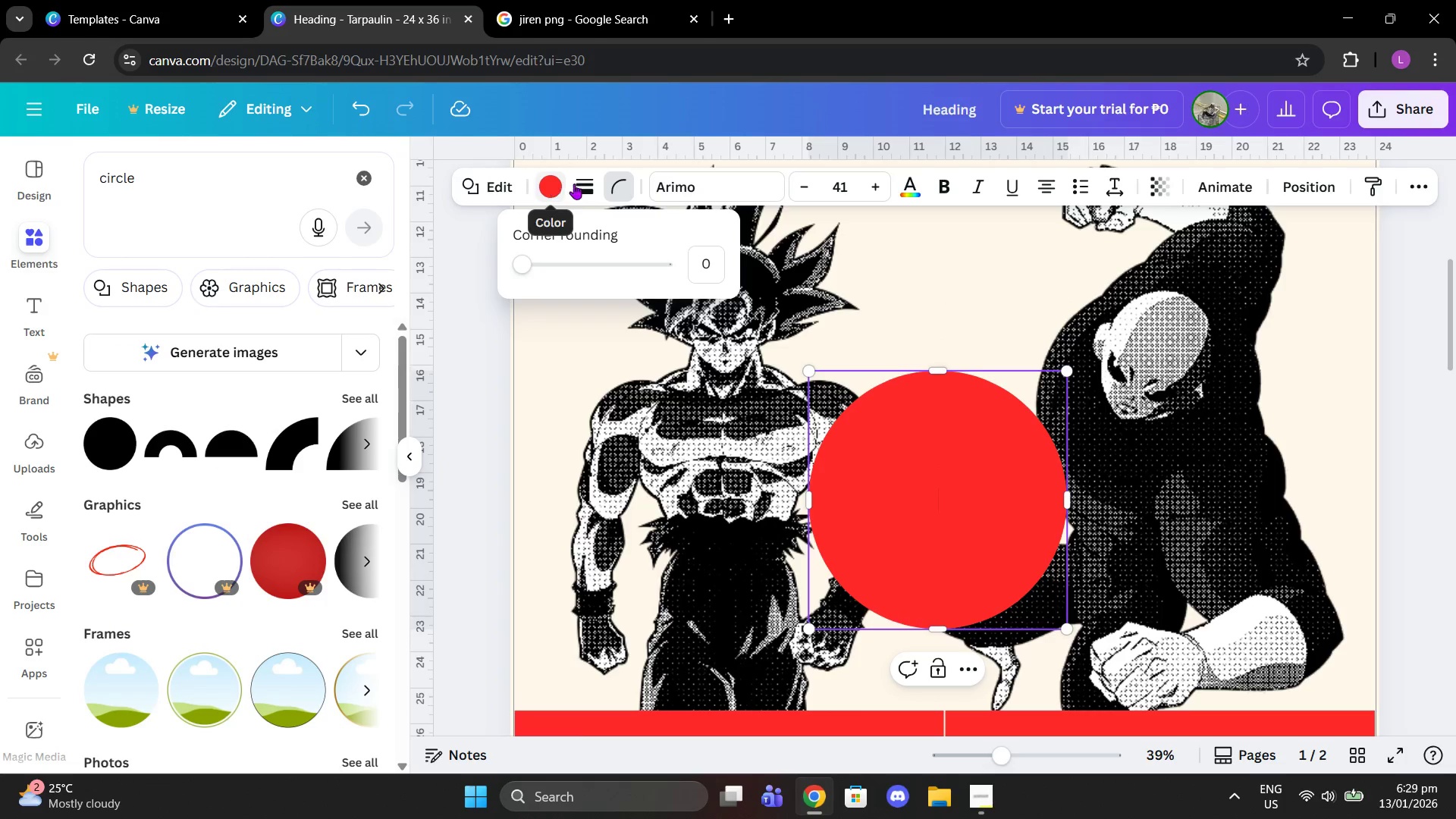 
left_click([588, 187])
 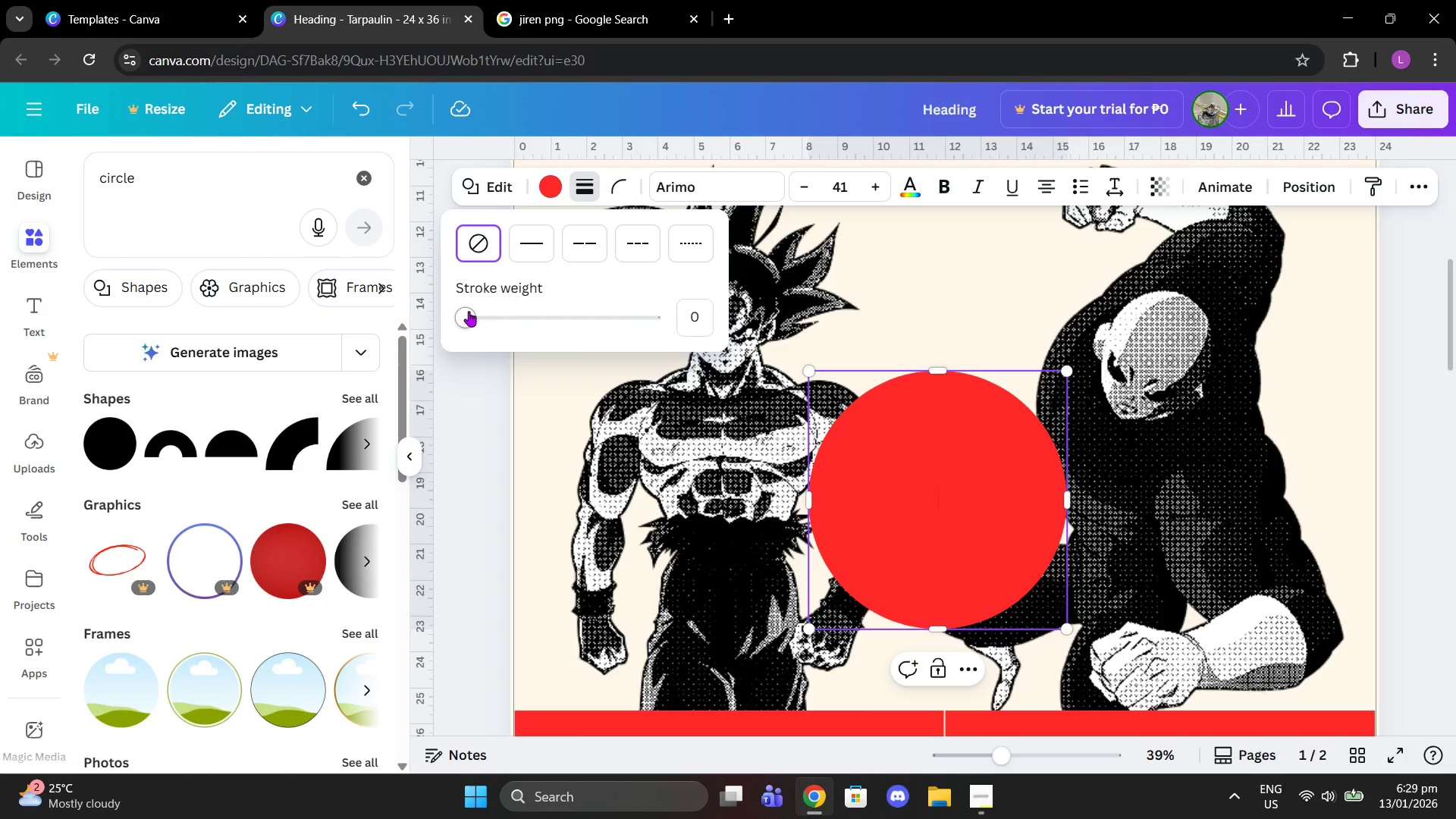 
left_click_drag(start_coordinate=[469, 312], to_coordinate=[472, 315])
 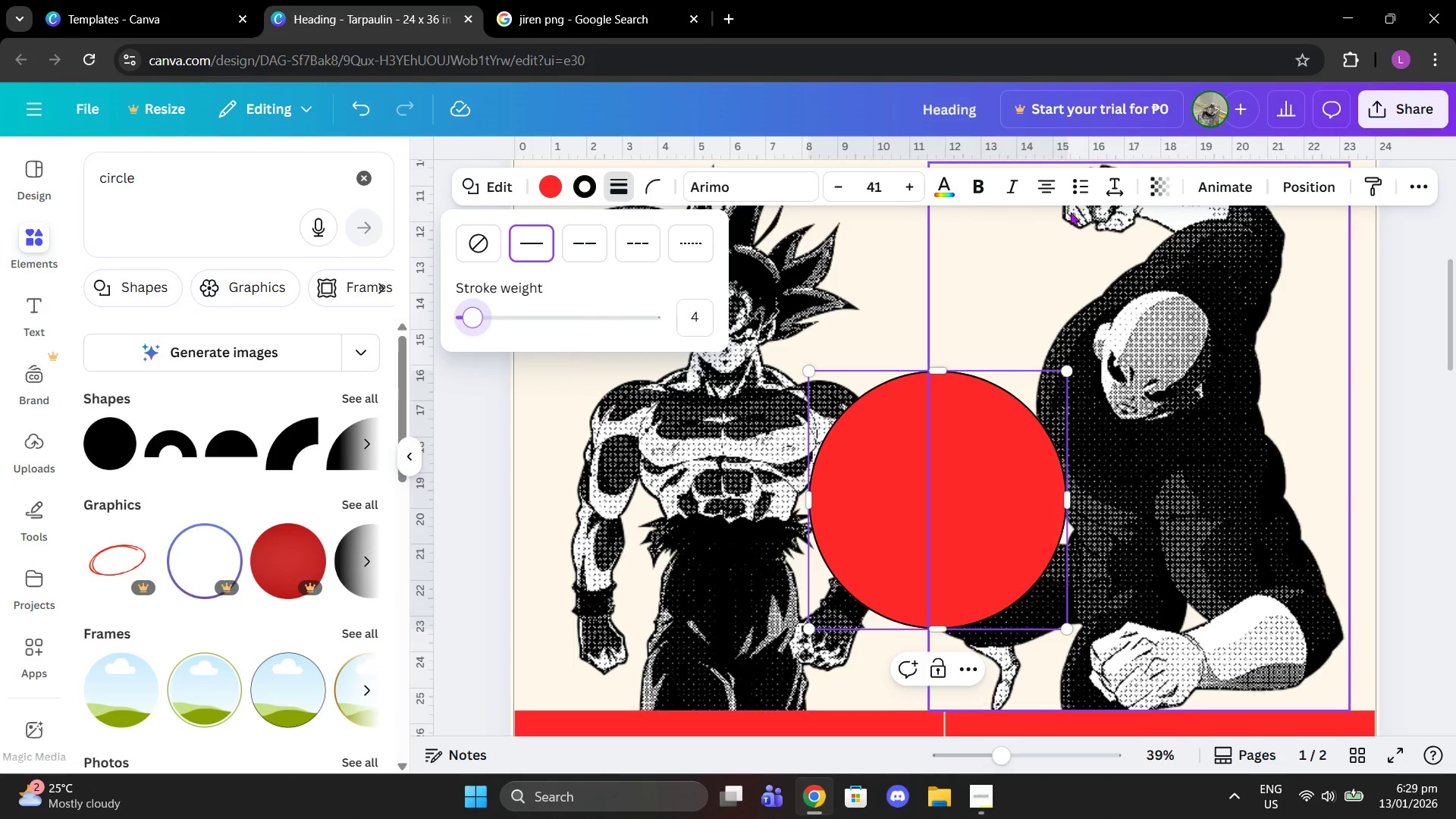 
left_click([954, 190])
 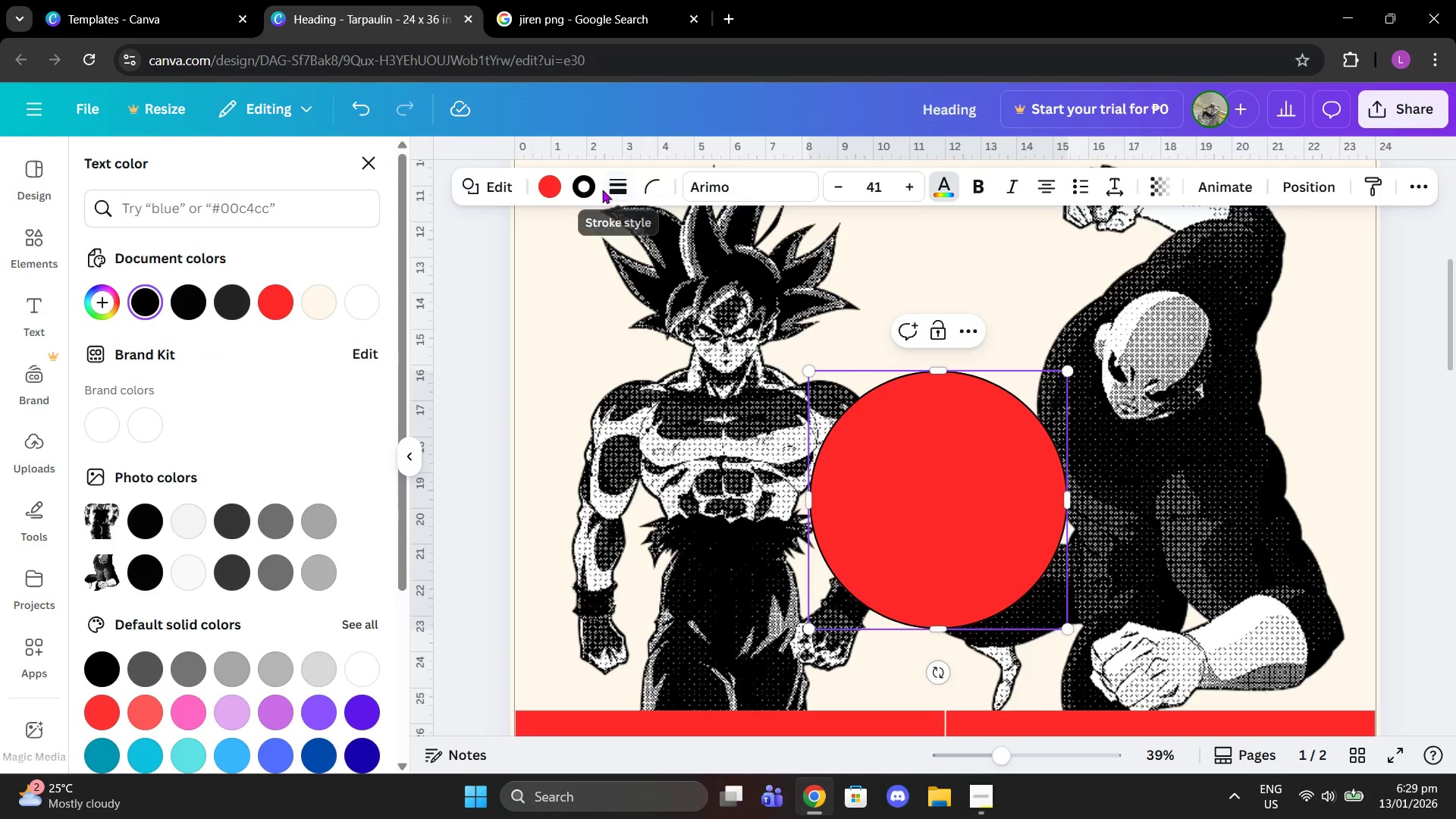 
double_click([592, 190])
 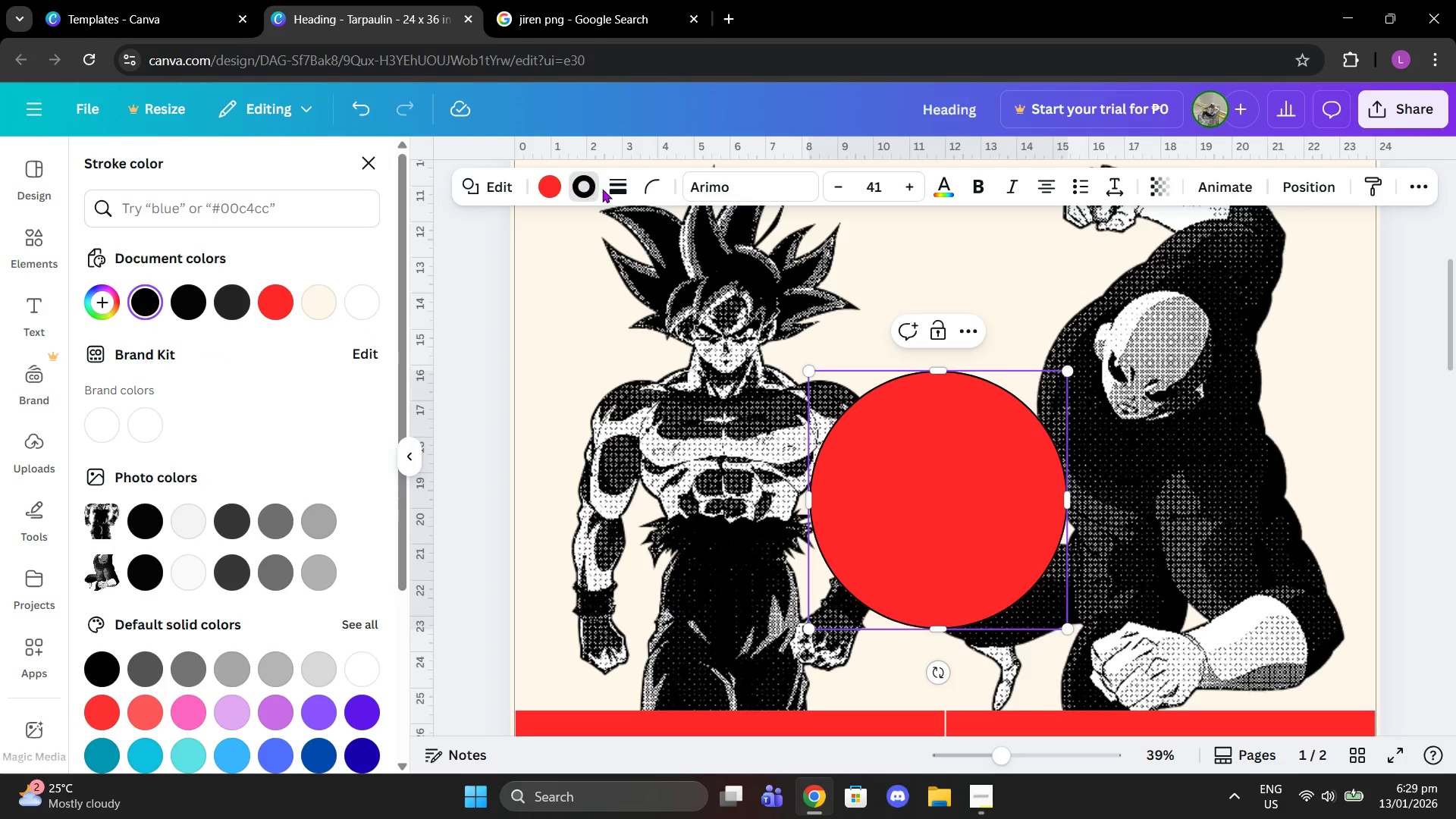 
left_click([617, 194])
 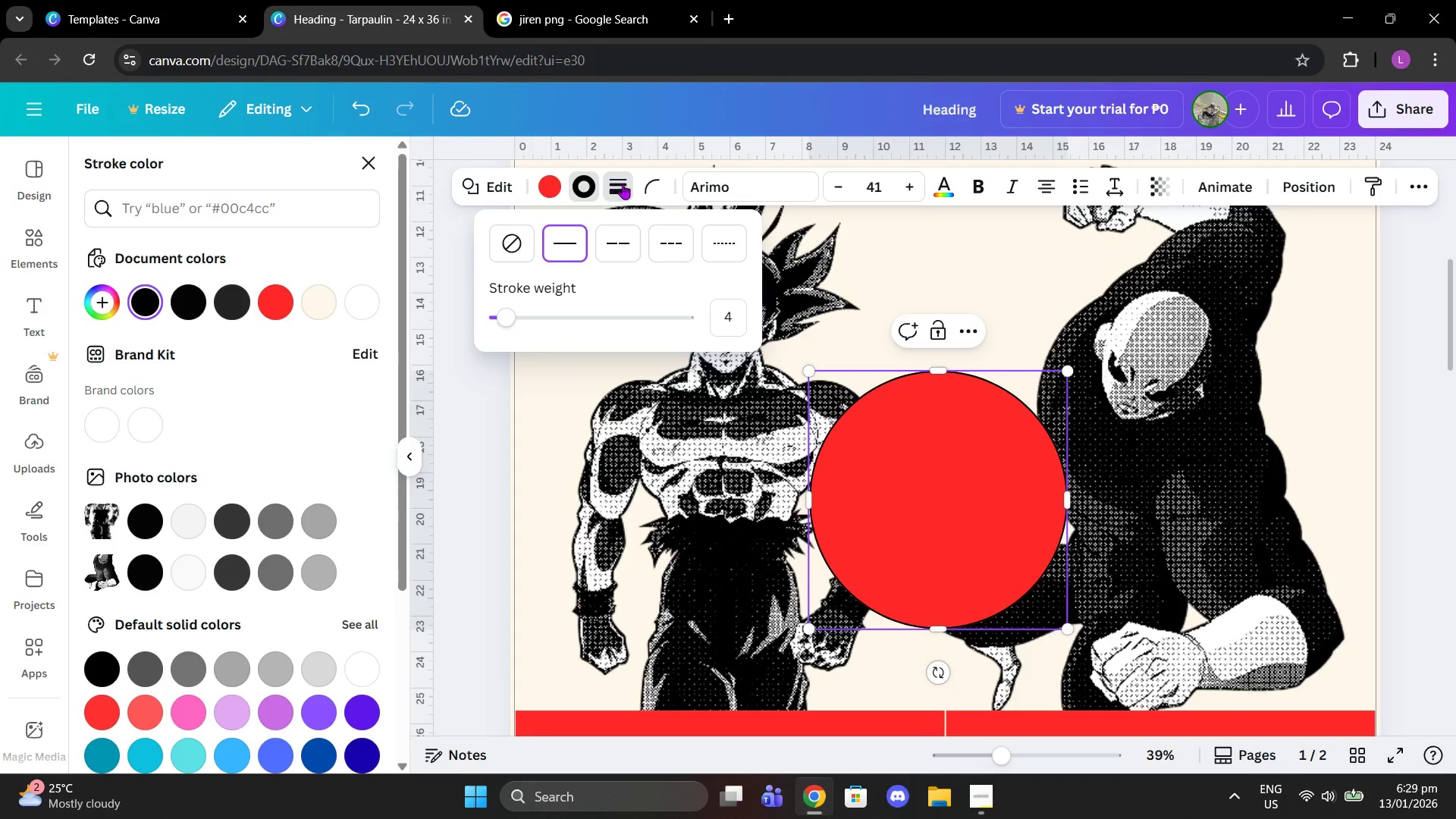 
left_click([584, 186])
 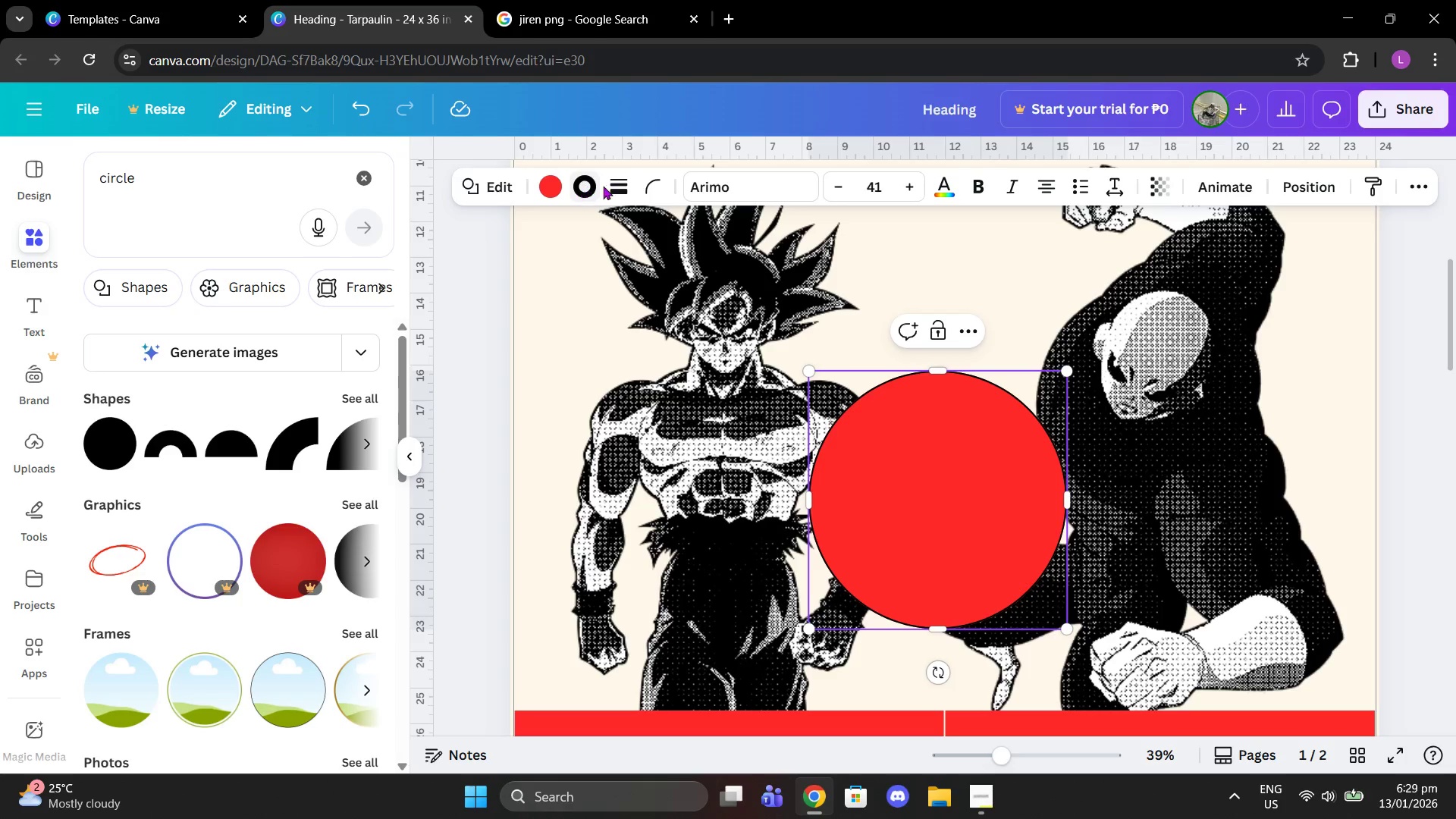 
left_click([604, 186])
 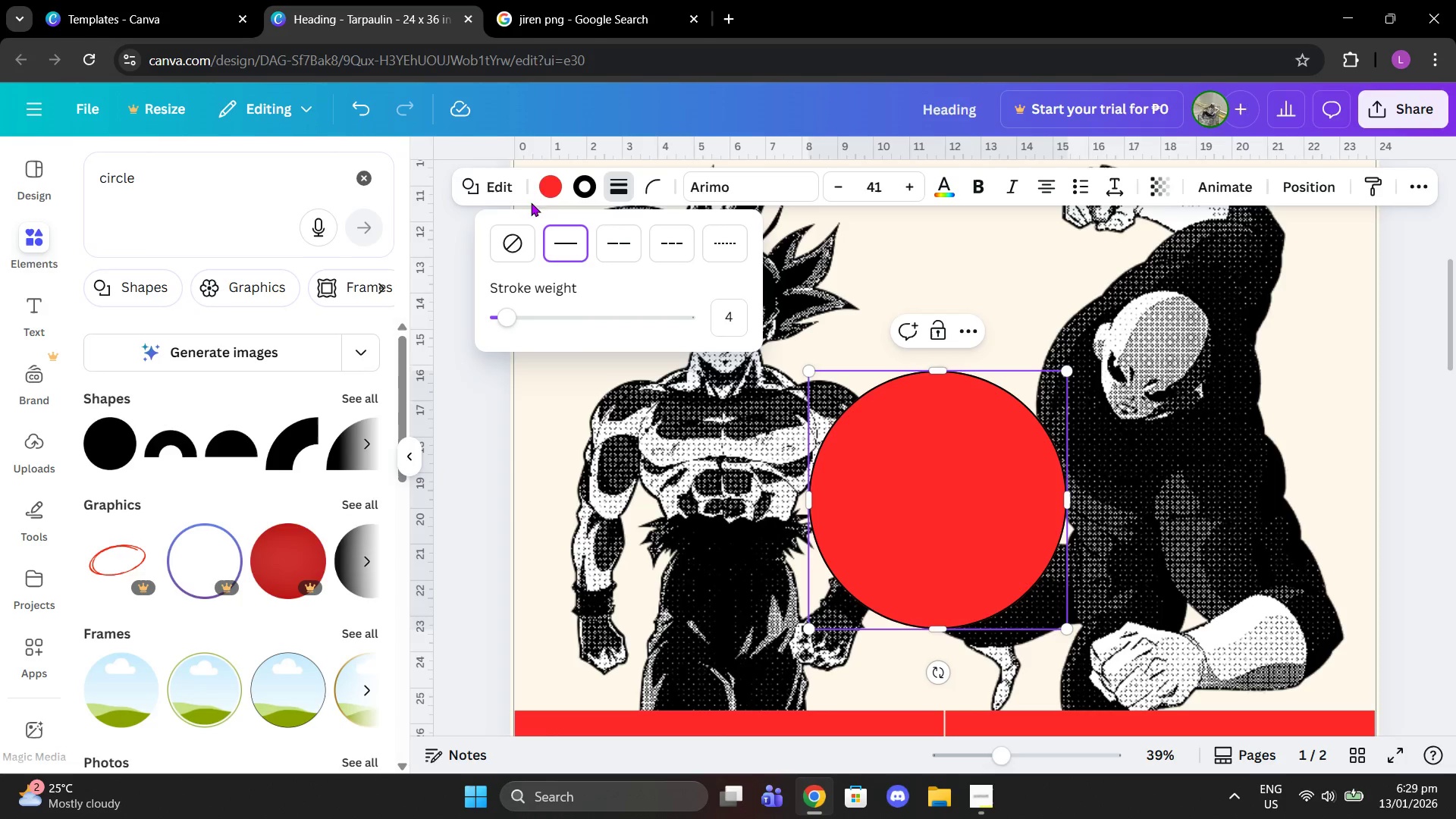 
left_click([571, 190])
 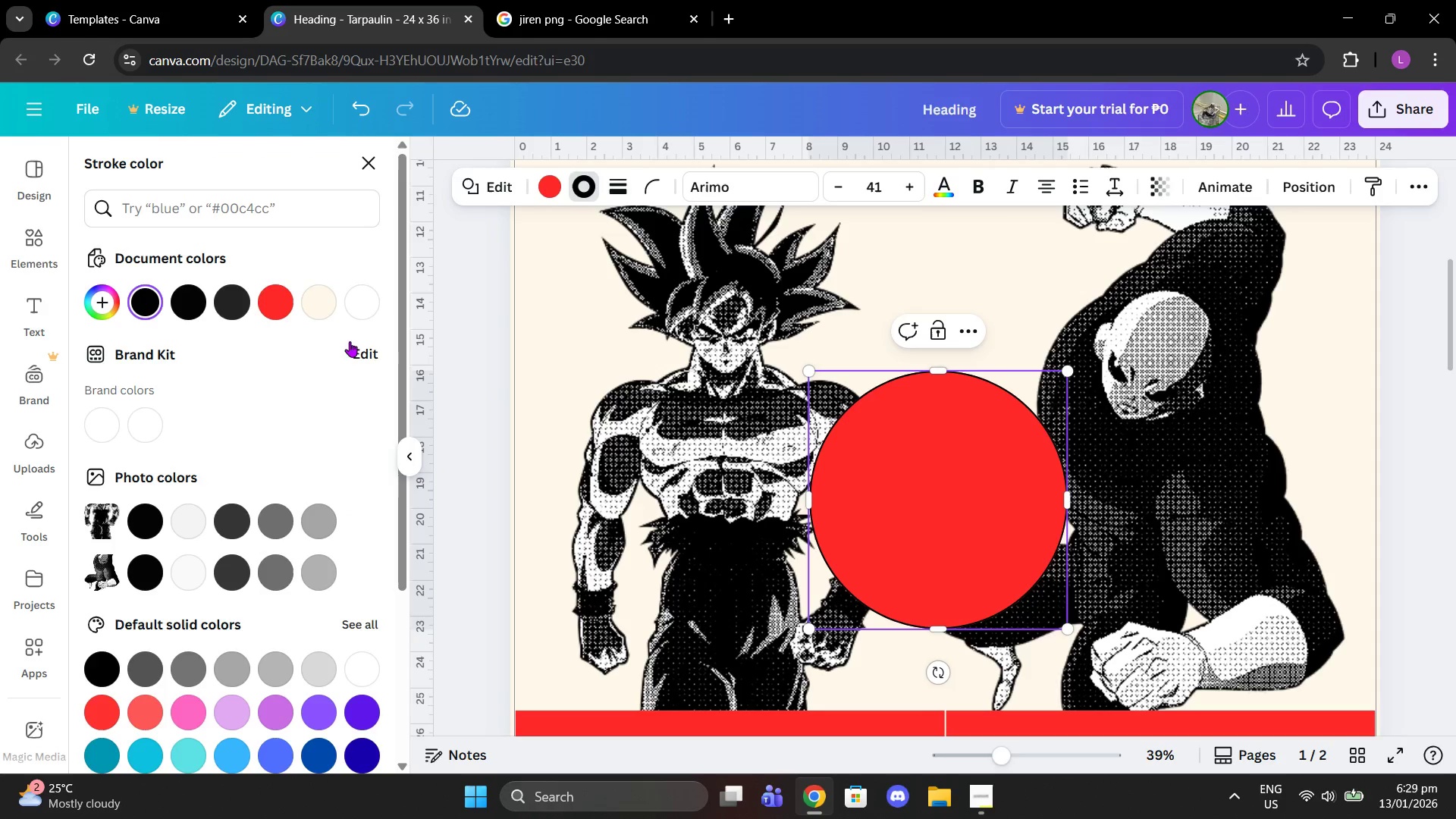 
left_click([312, 297])
 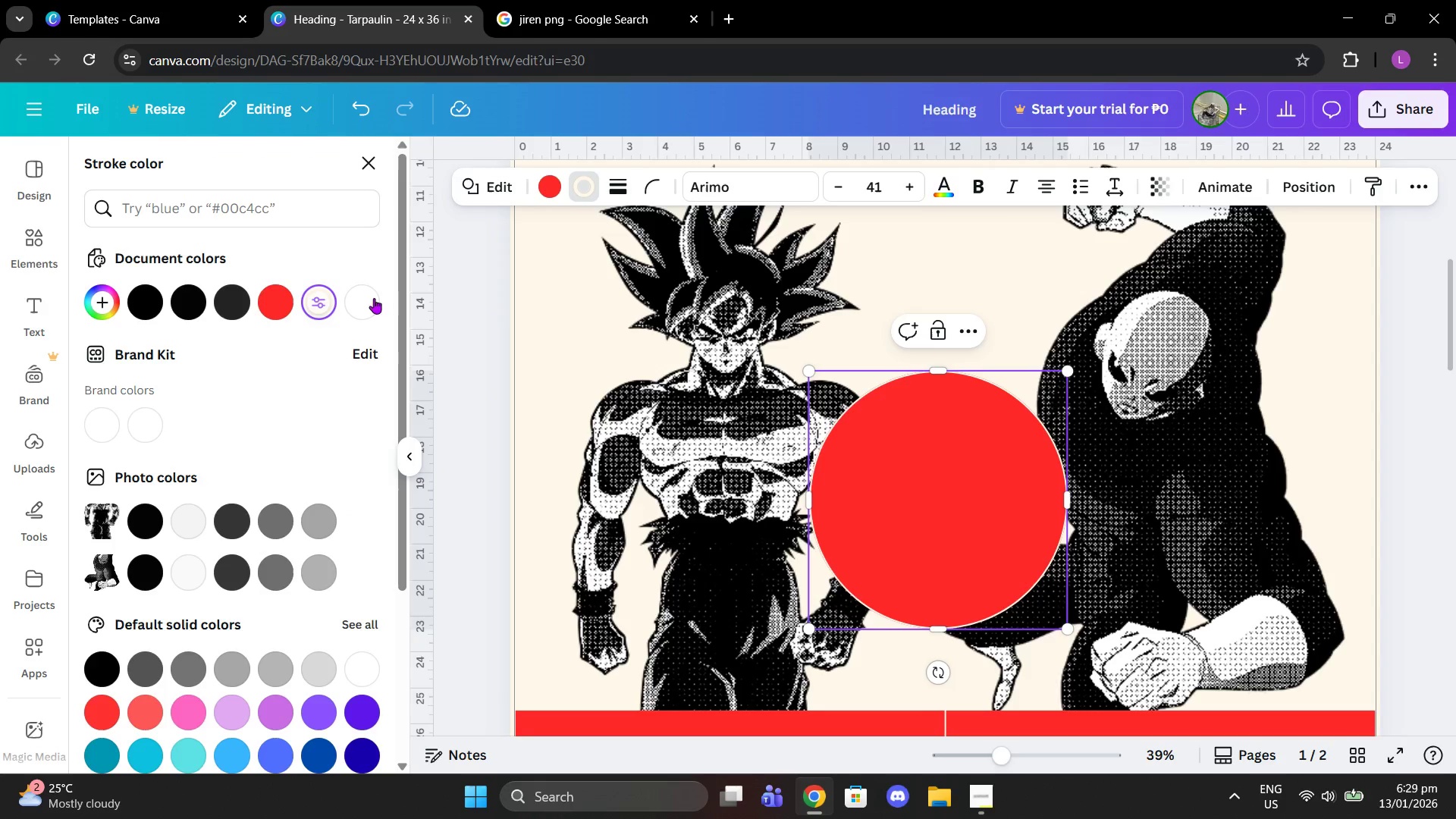 
scroll: coordinate [661, 337], scroll_direction: down, amount: 3.0
 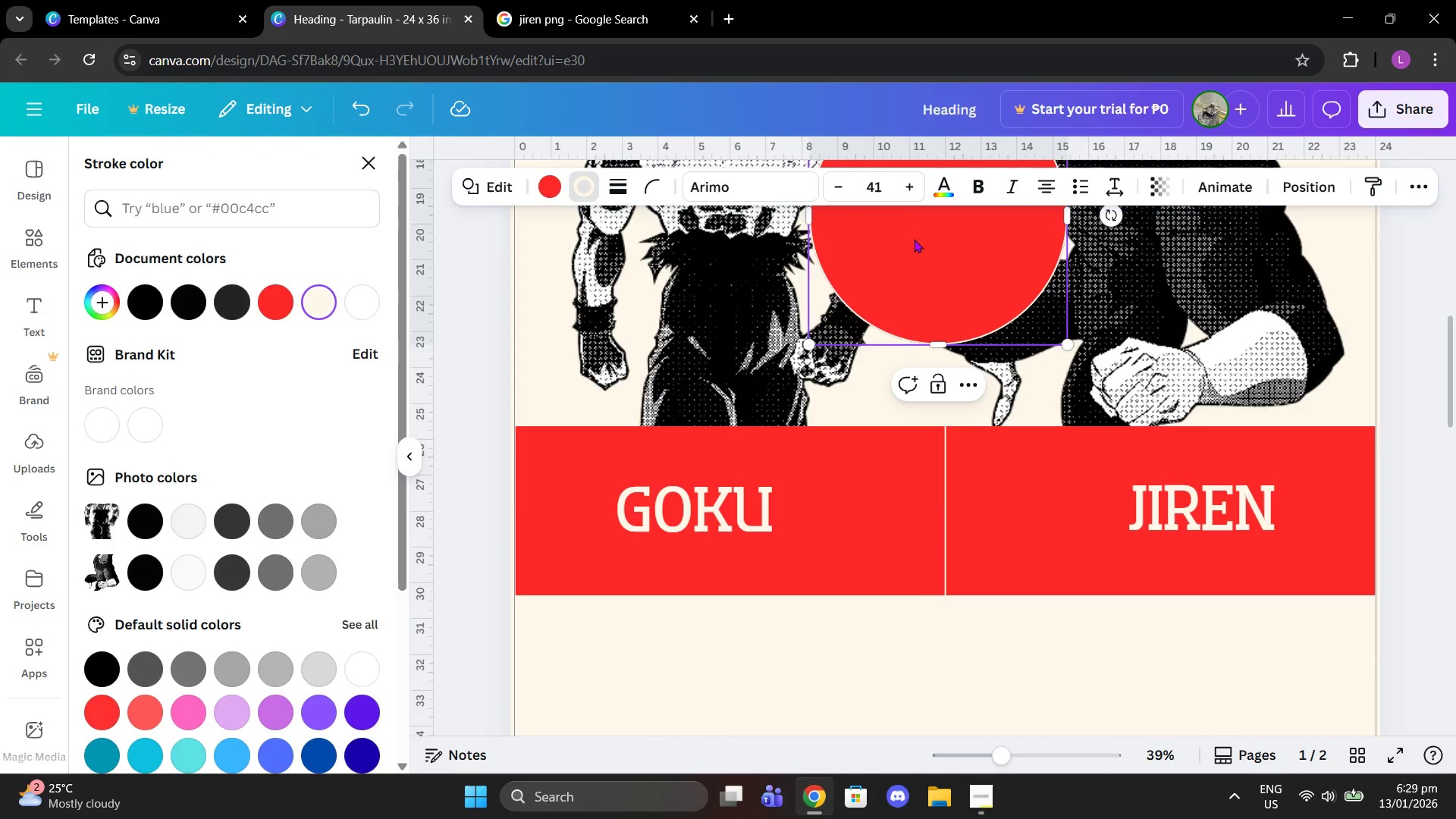 
left_click_drag(start_coordinate=[935, 262], to_coordinate=[952, 516])
 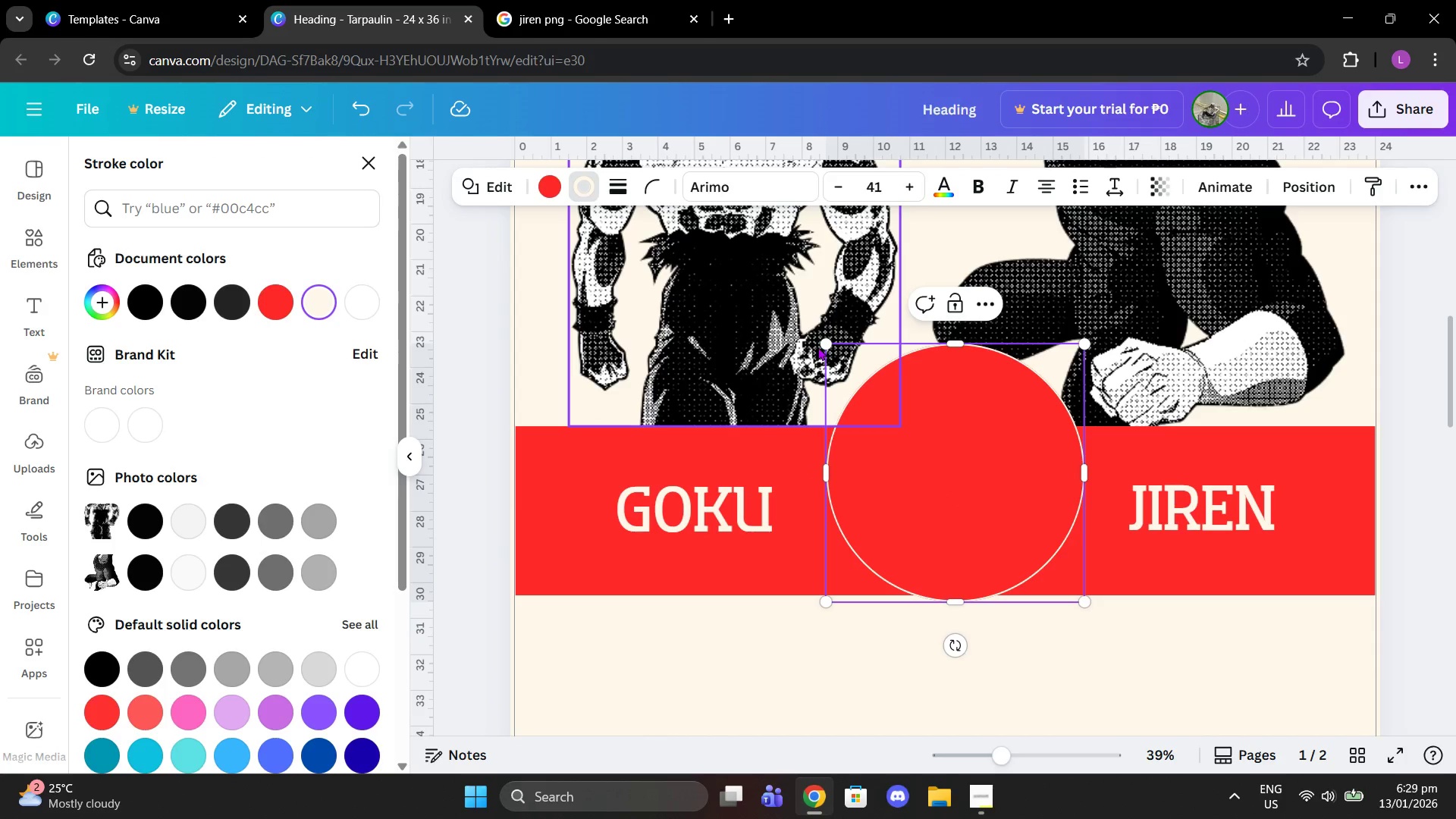 
left_click_drag(start_coordinate=[818, 346], to_coordinate=[970, 500])
 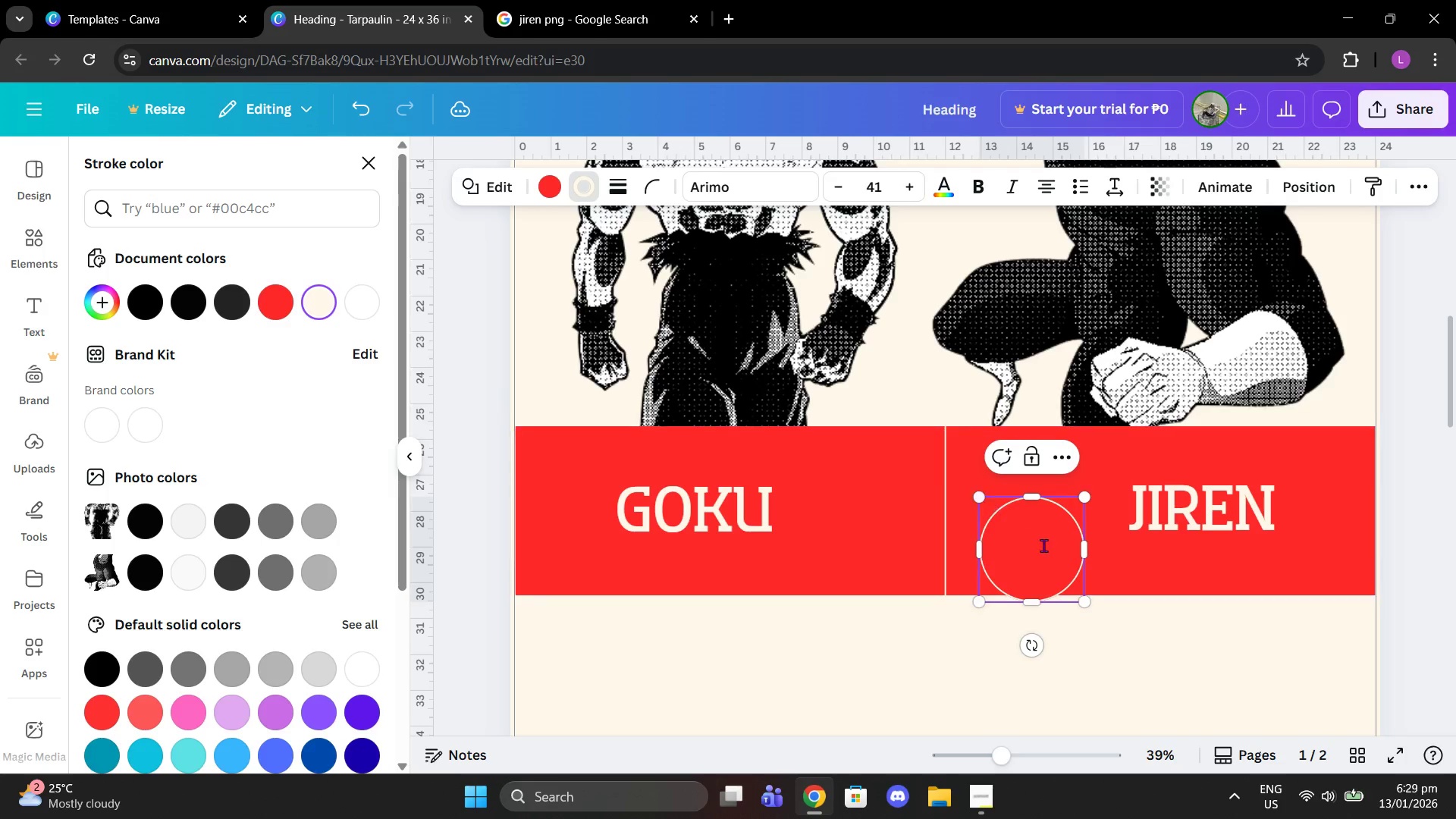 
left_click_drag(start_coordinate=[1045, 546], to_coordinate=[960, 504])
 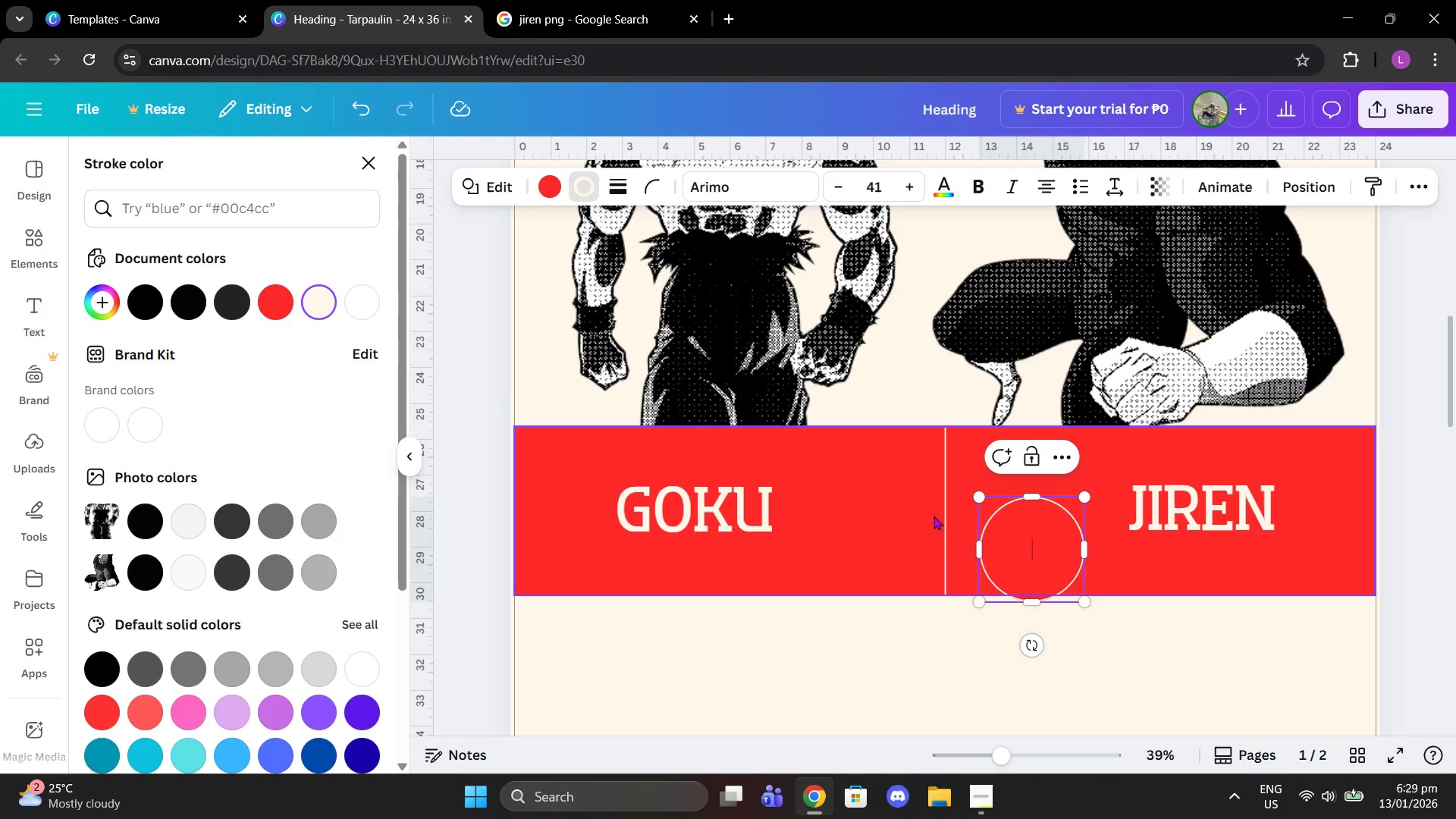 
left_click([899, 500])
 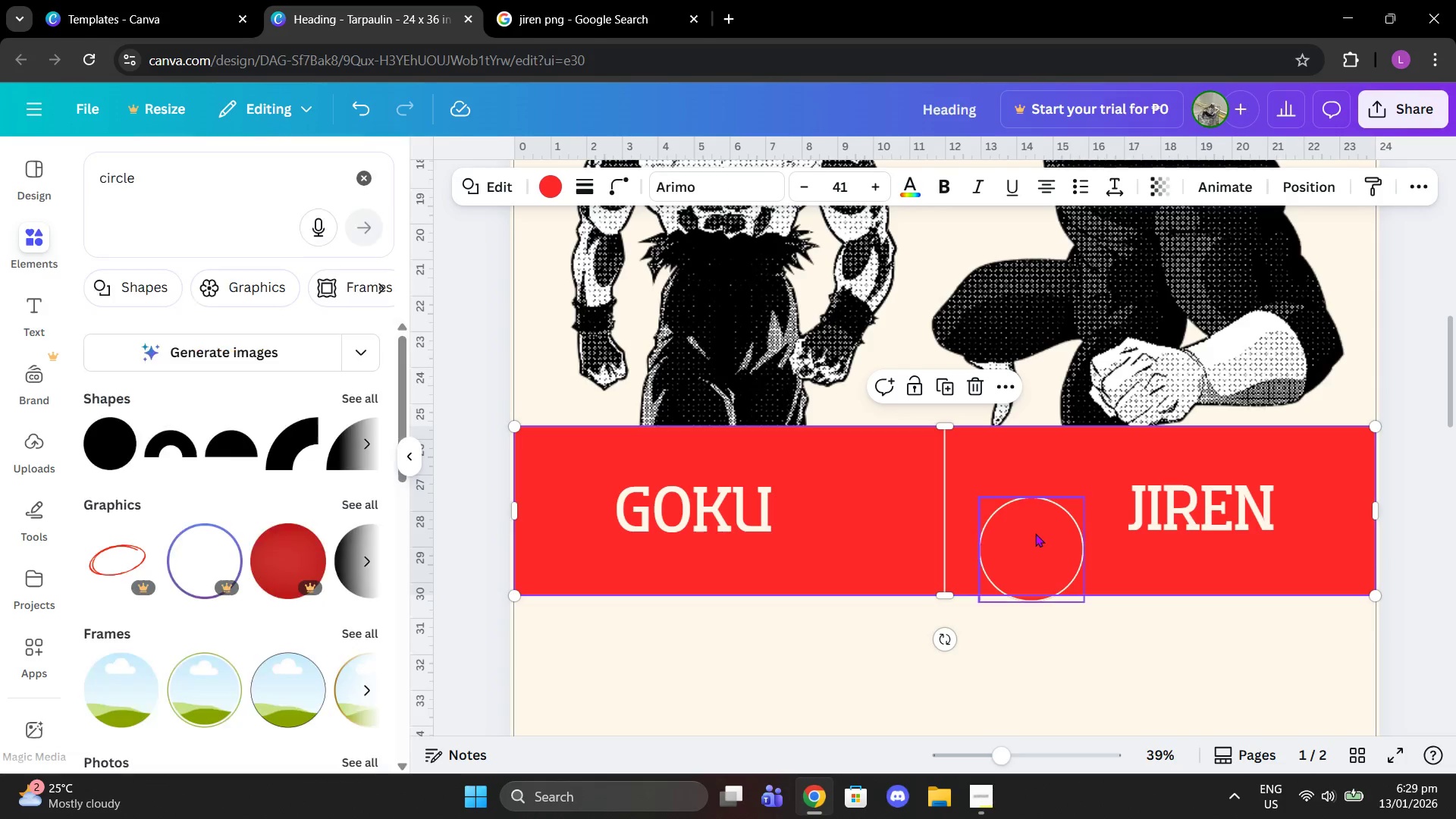 
left_click_drag(start_coordinate=[1035, 533], to_coordinate=[952, 488])
 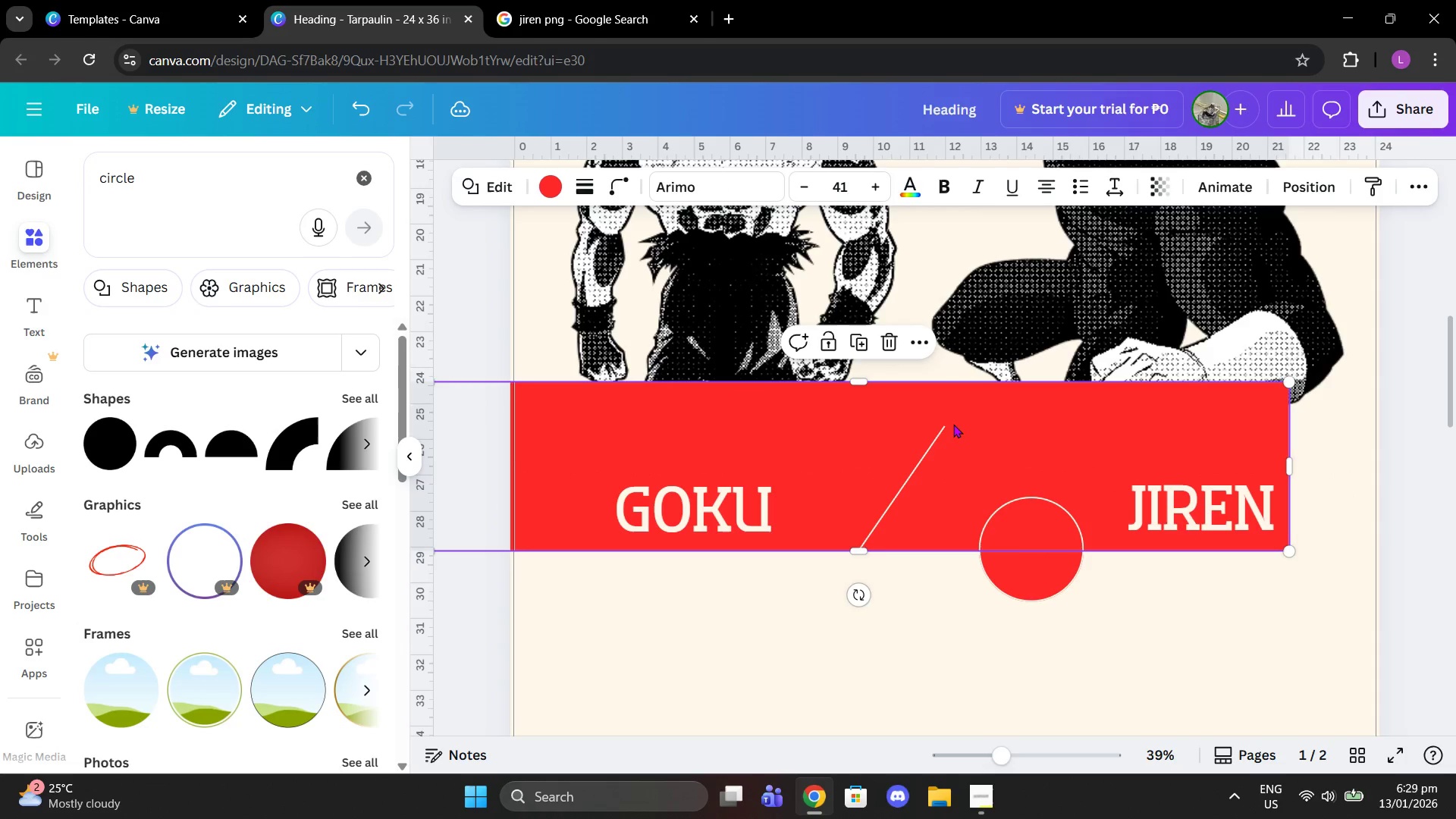 
key(Control+Z)
 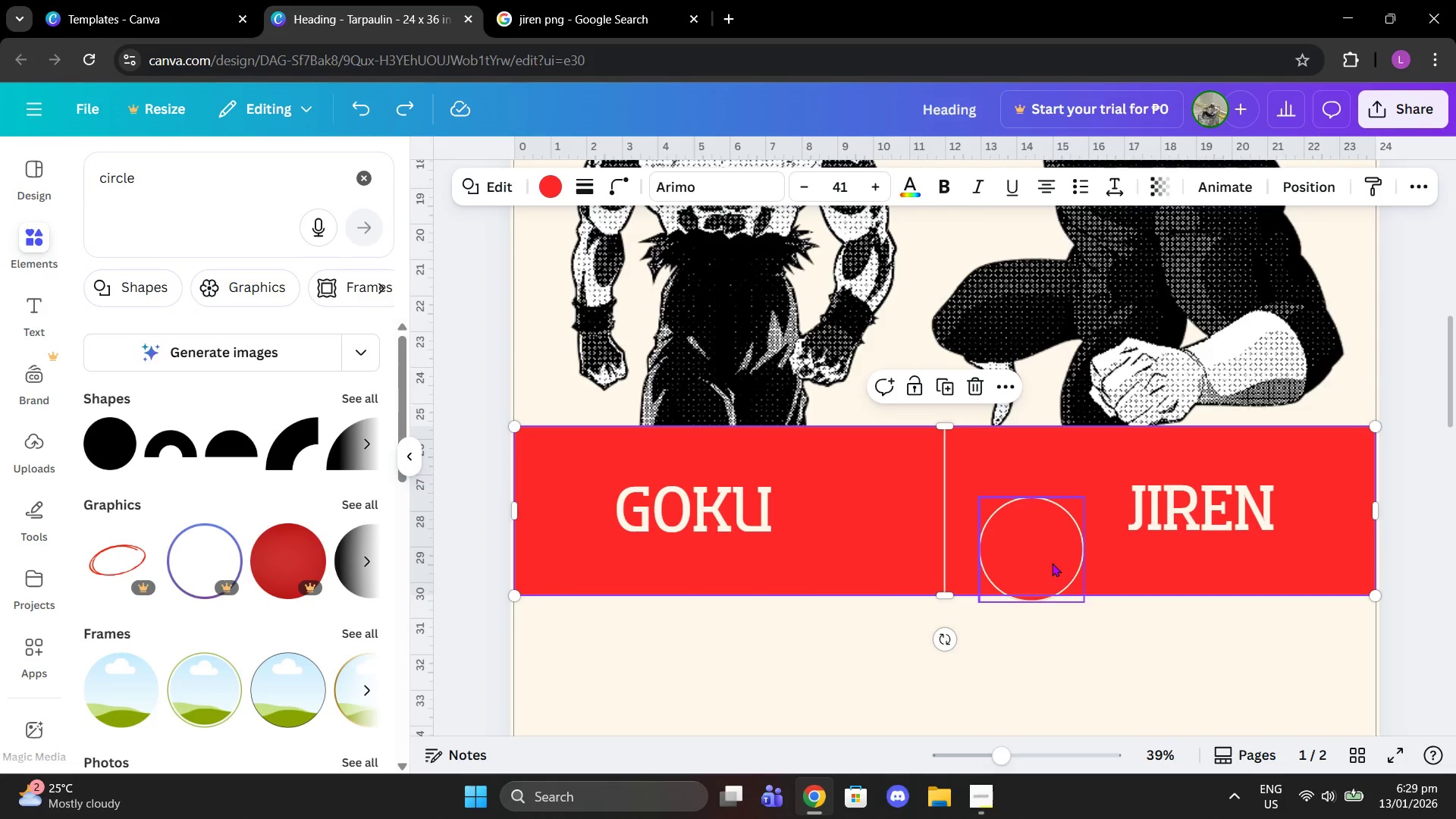 
left_click_drag(start_coordinate=[1034, 542], to_coordinate=[1039, 543])
 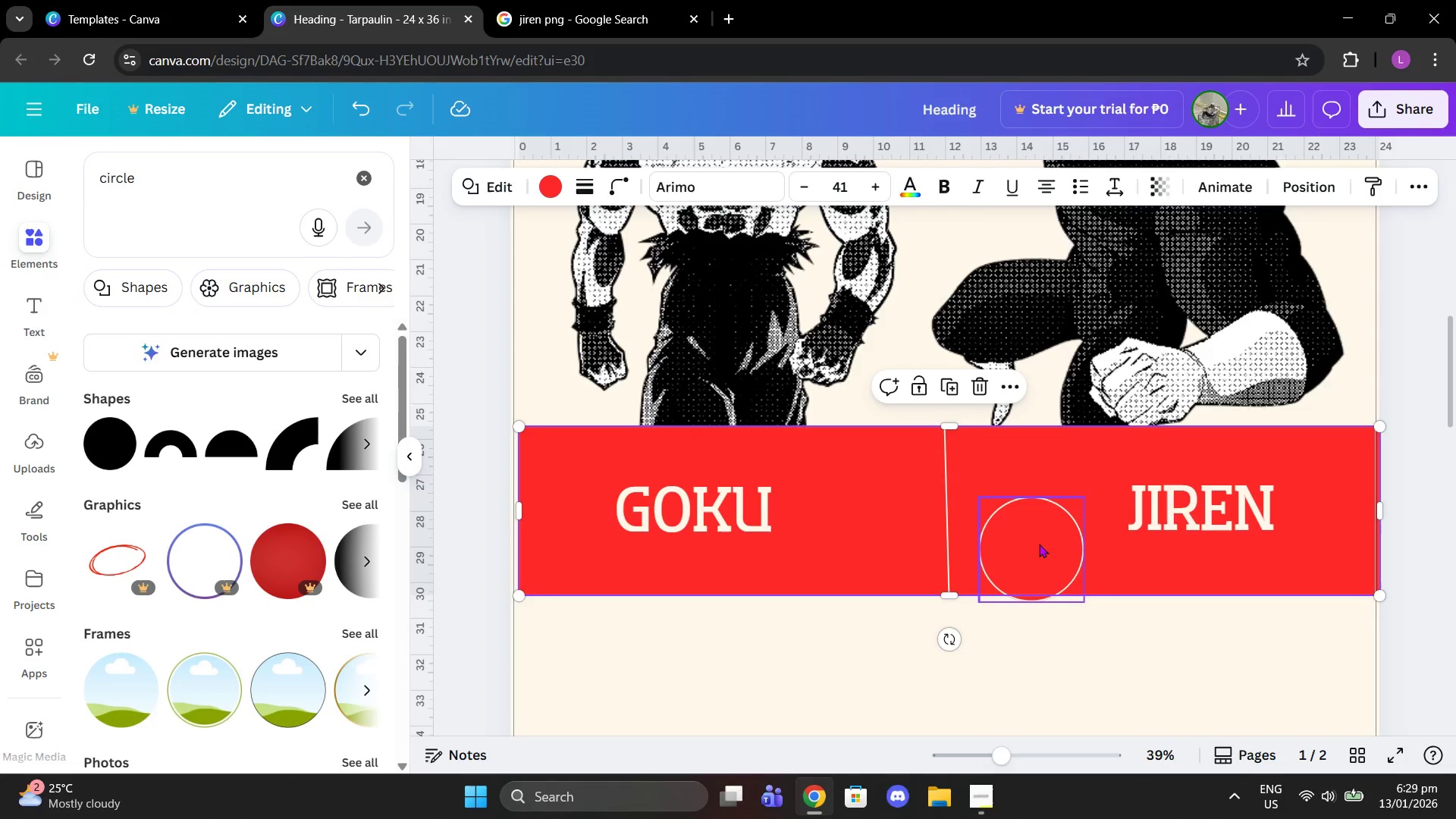 
left_click_drag(start_coordinate=[1037, 545], to_coordinate=[948, 510])
 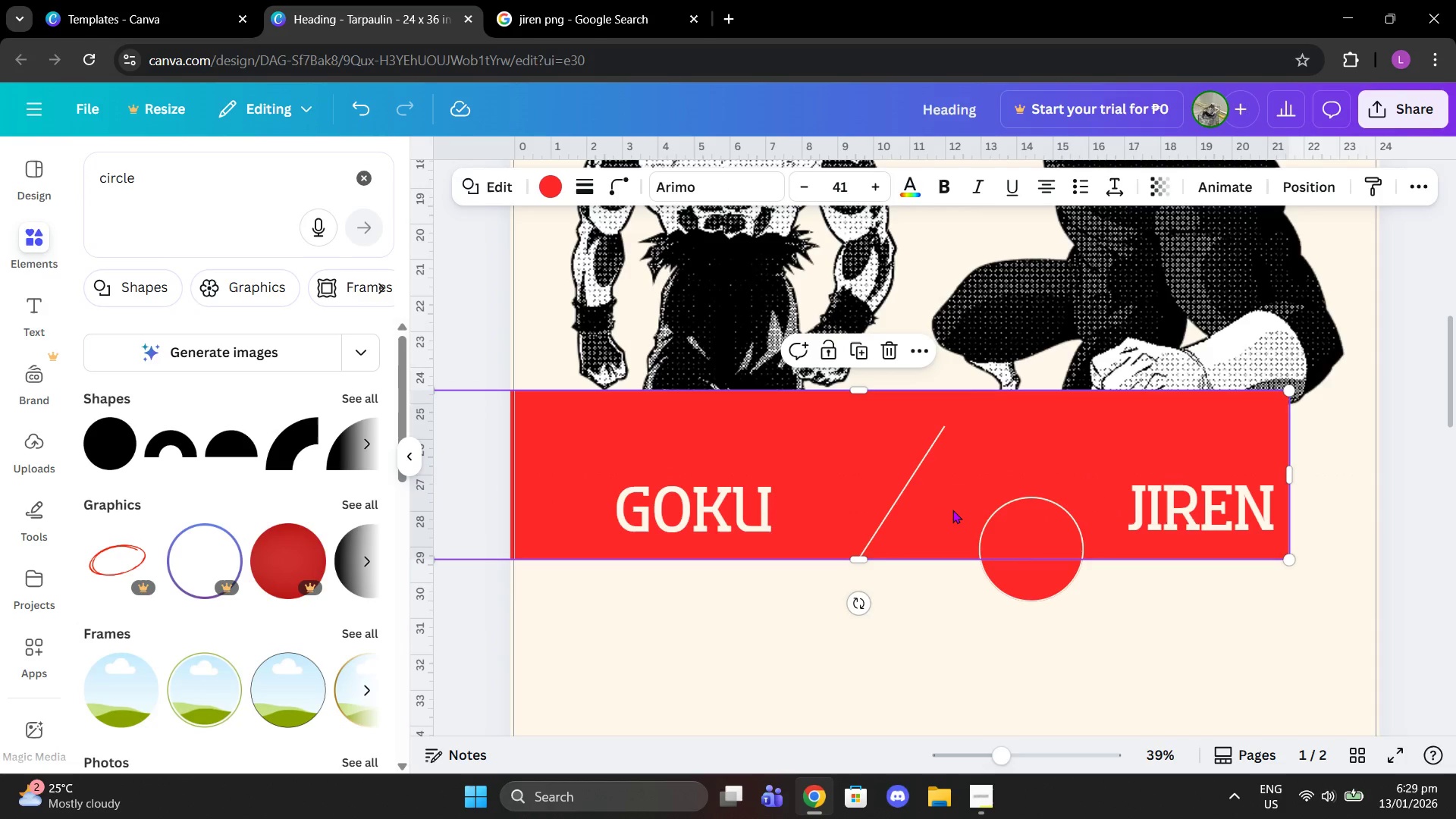 
key(Control+Z)
 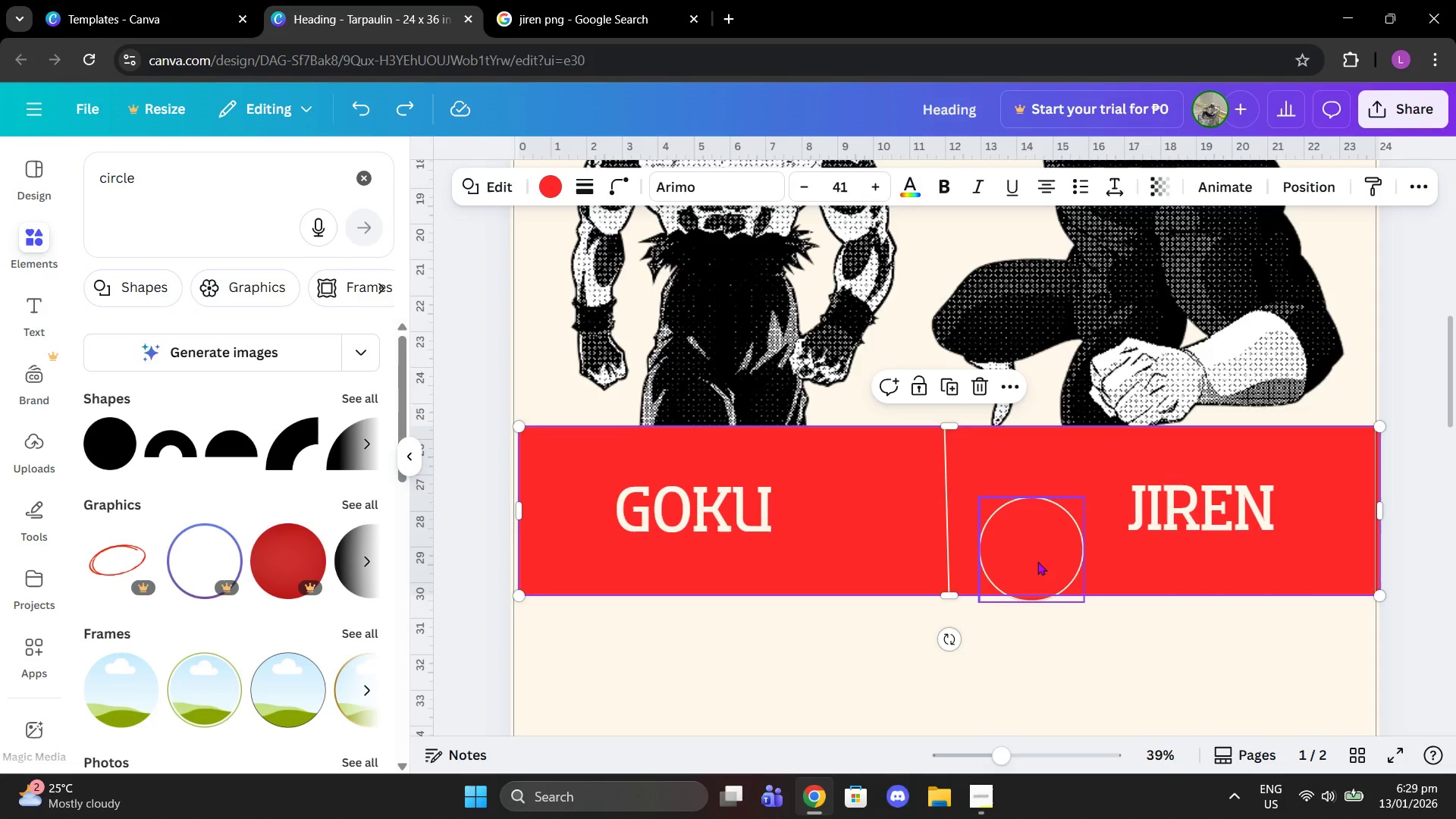 
left_click([1044, 558])
 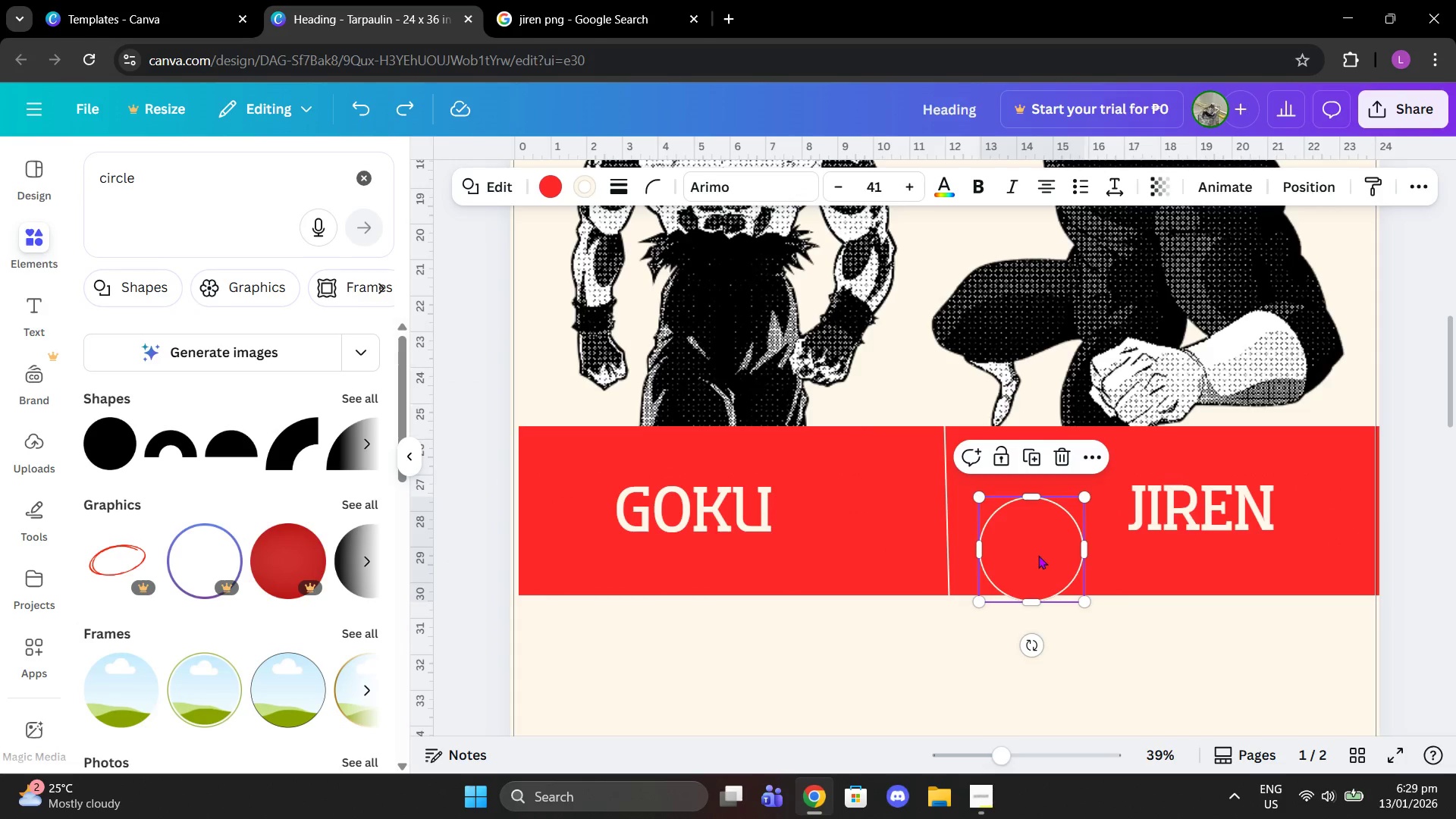 
left_click_drag(start_coordinate=[1038, 555], to_coordinate=[946, 516])
 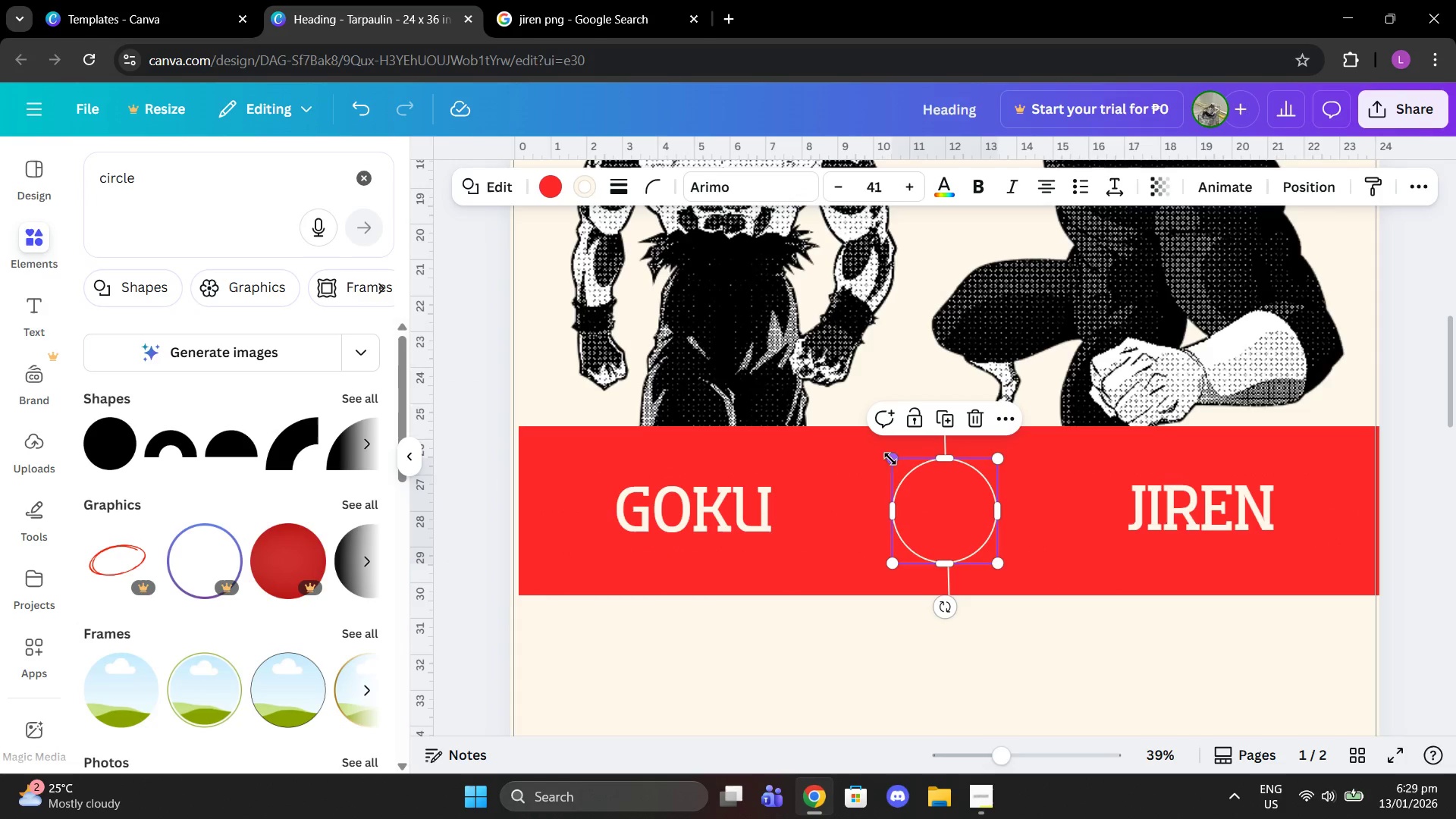 
left_click_drag(start_coordinate=[888, 457], to_coordinate=[899, 465])
 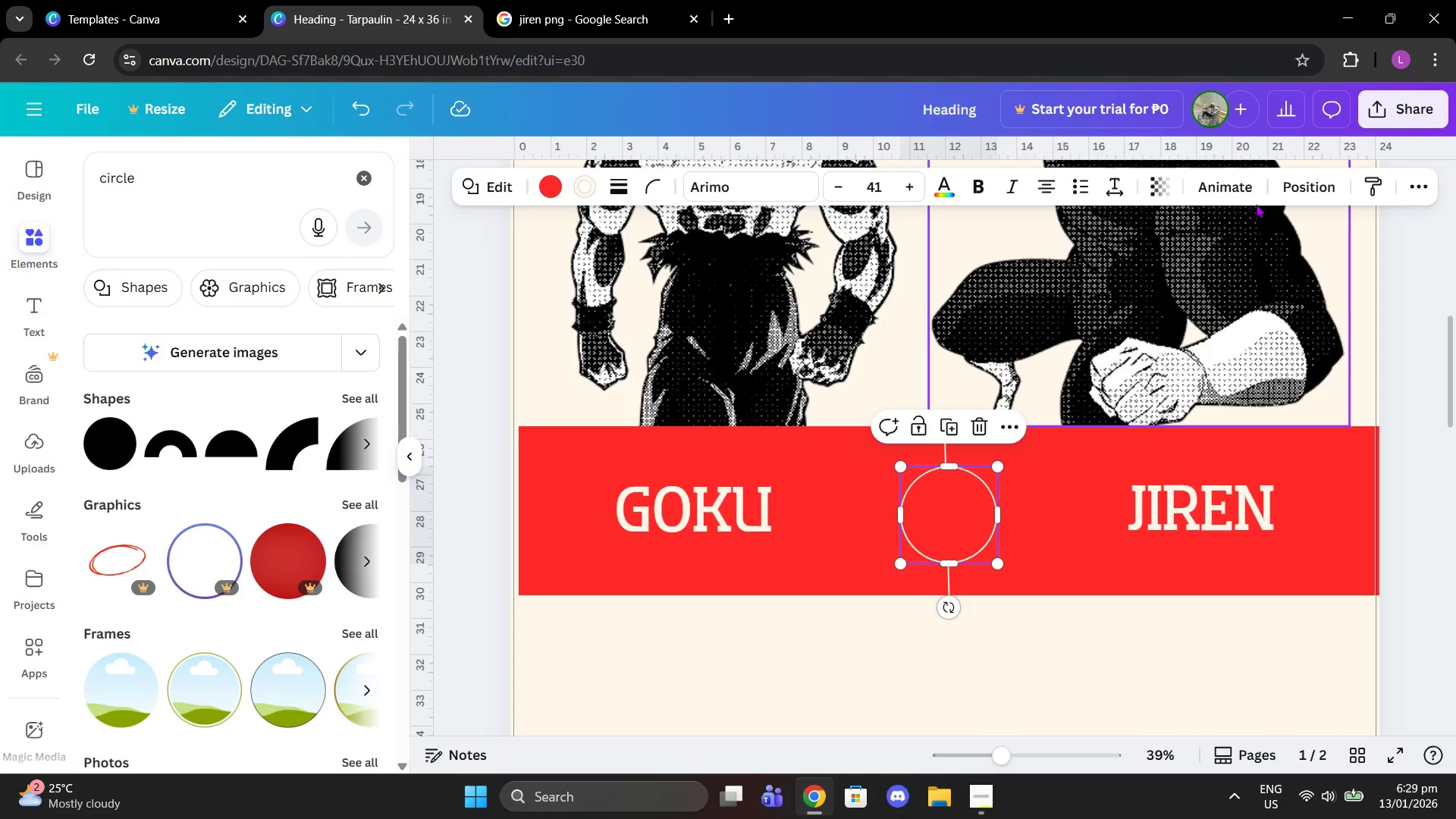 
left_click_drag(start_coordinate=[940, 518], to_coordinate=[936, 512])
 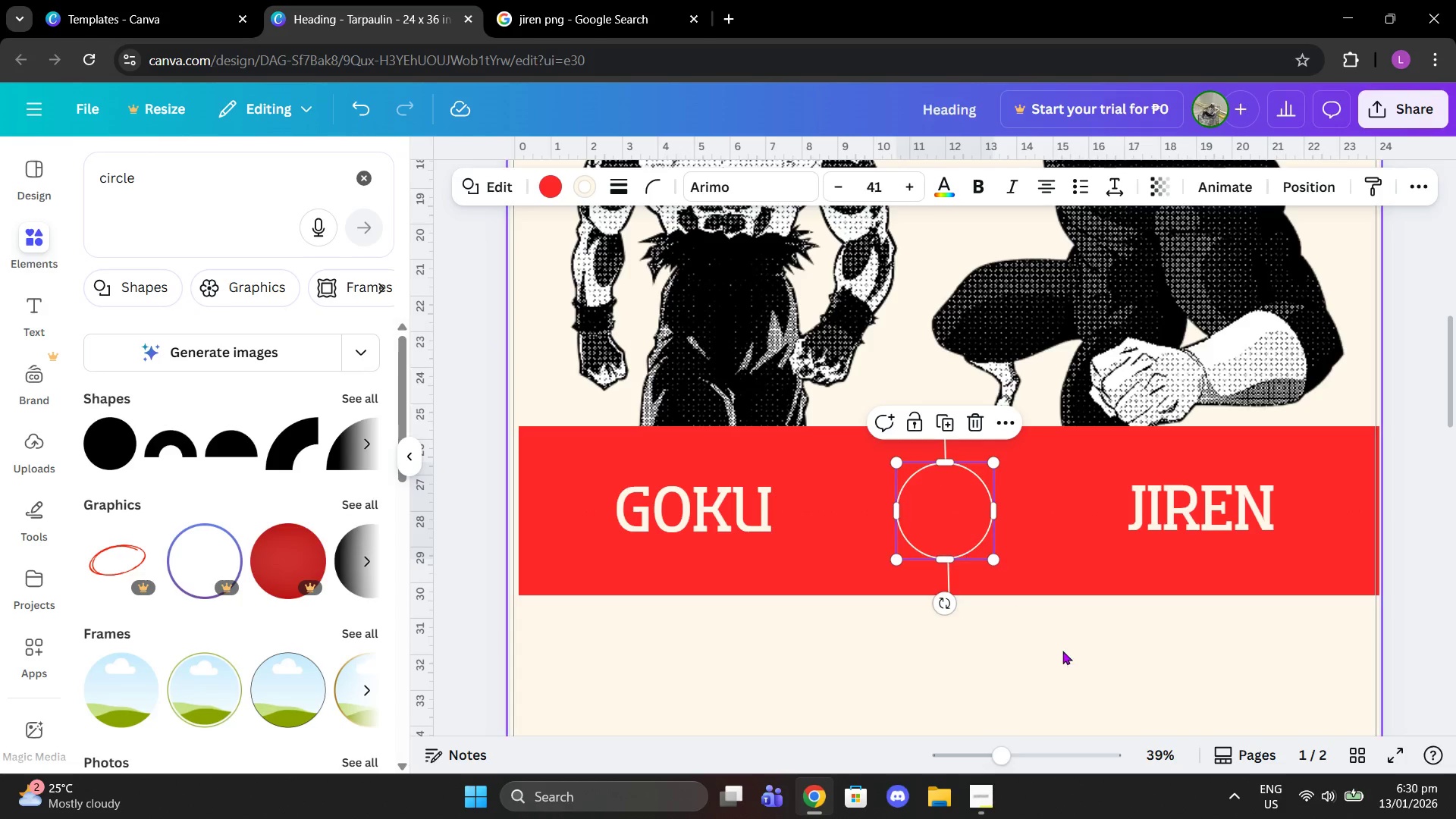 
left_click([1067, 654])
 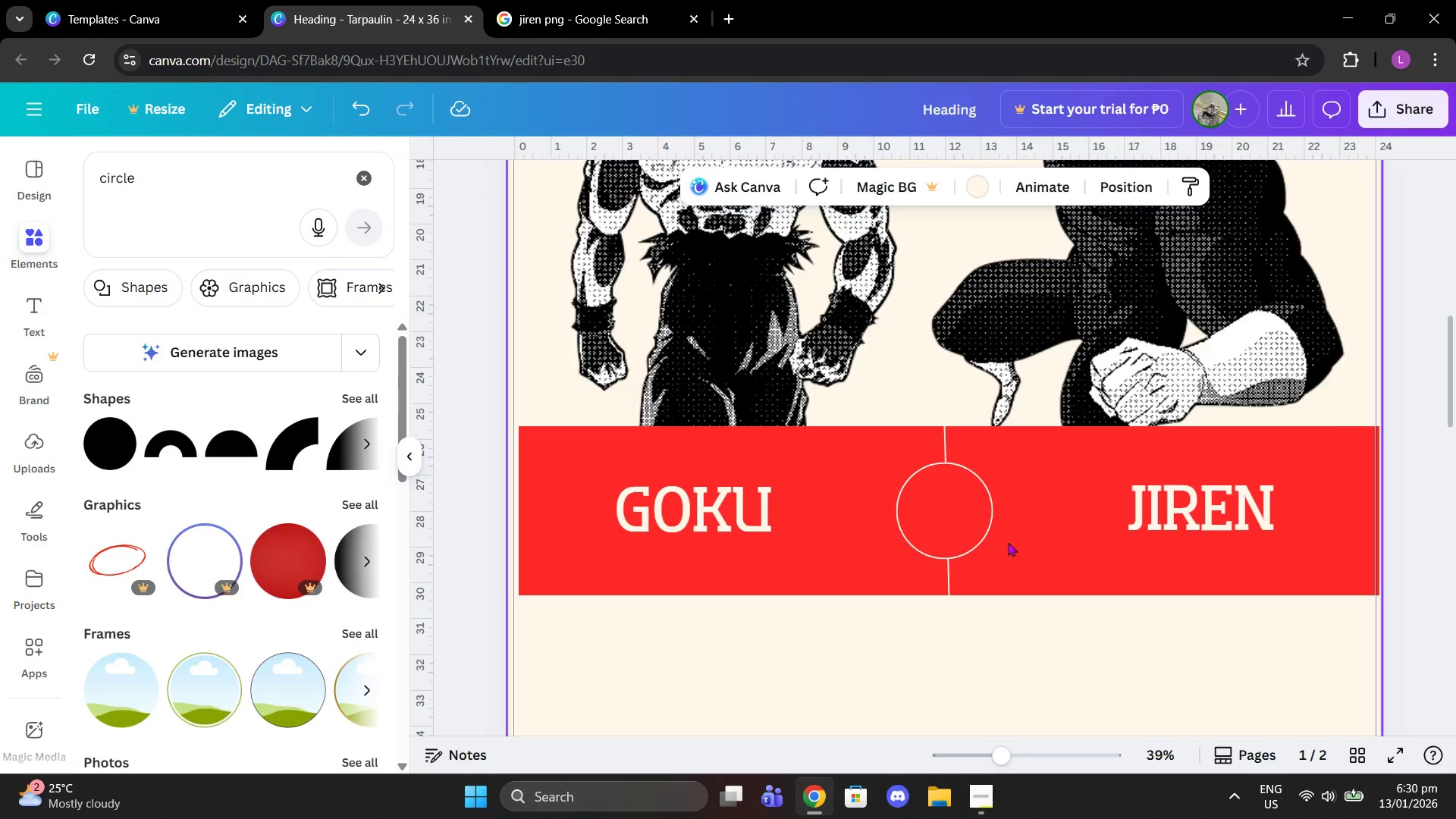 
left_click([974, 496])
 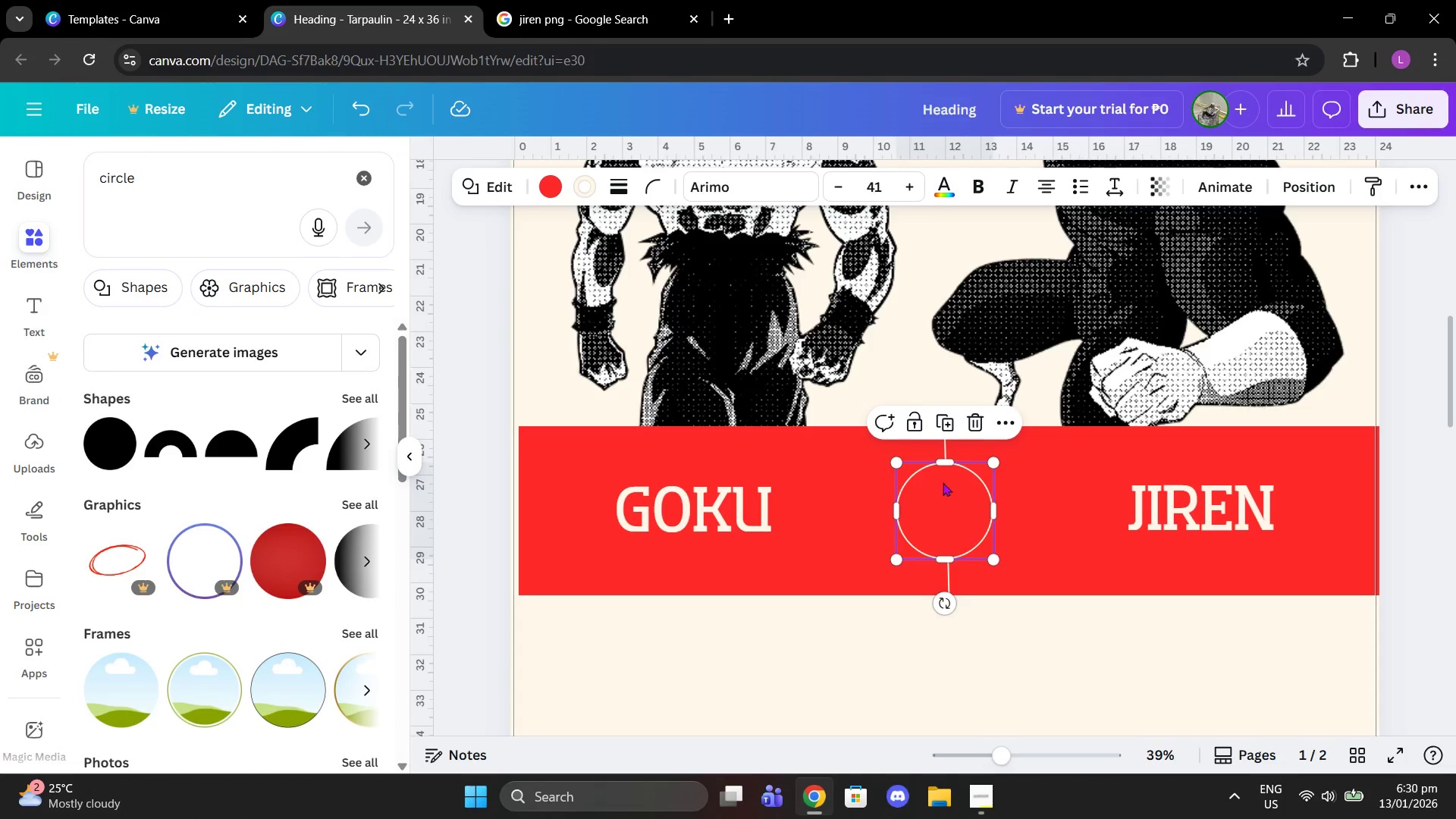 
left_click_drag(start_coordinate=[946, 501], to_coordinate=[853, 494])
 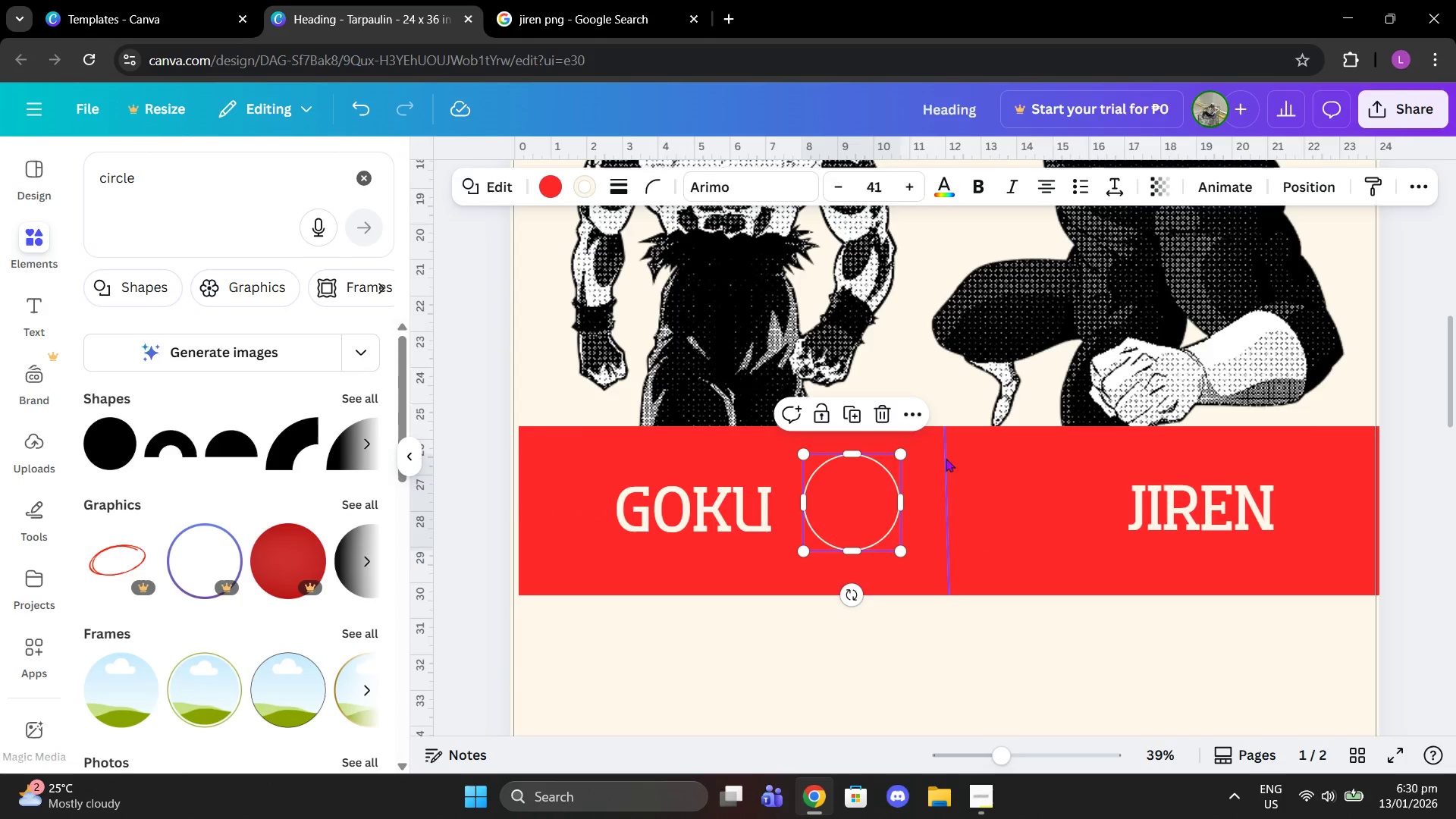 
left_click([948, 458])
 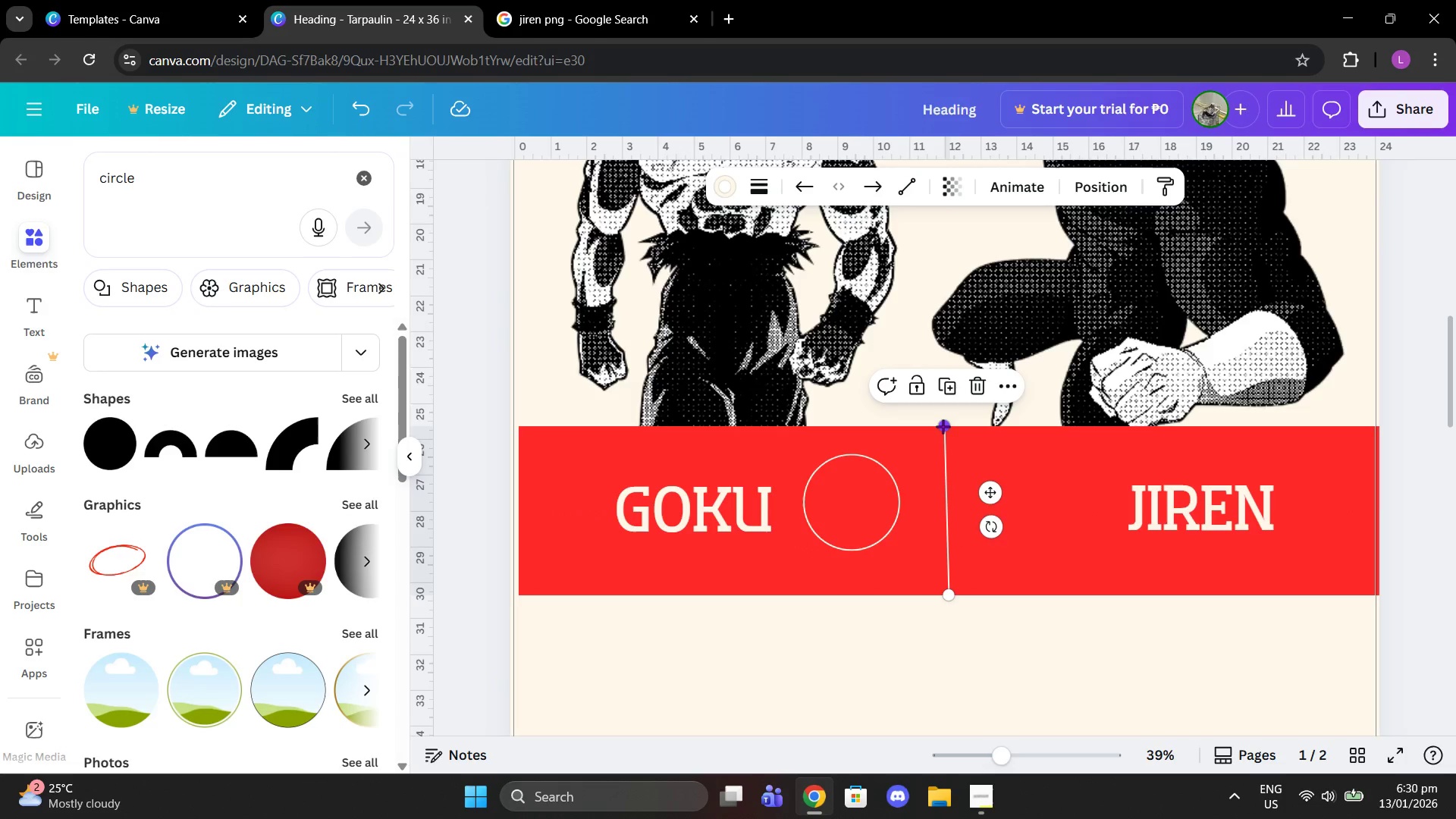 
left_click_drag(start_coordinate=[942, 425], to_coordinate=[946, 425])
 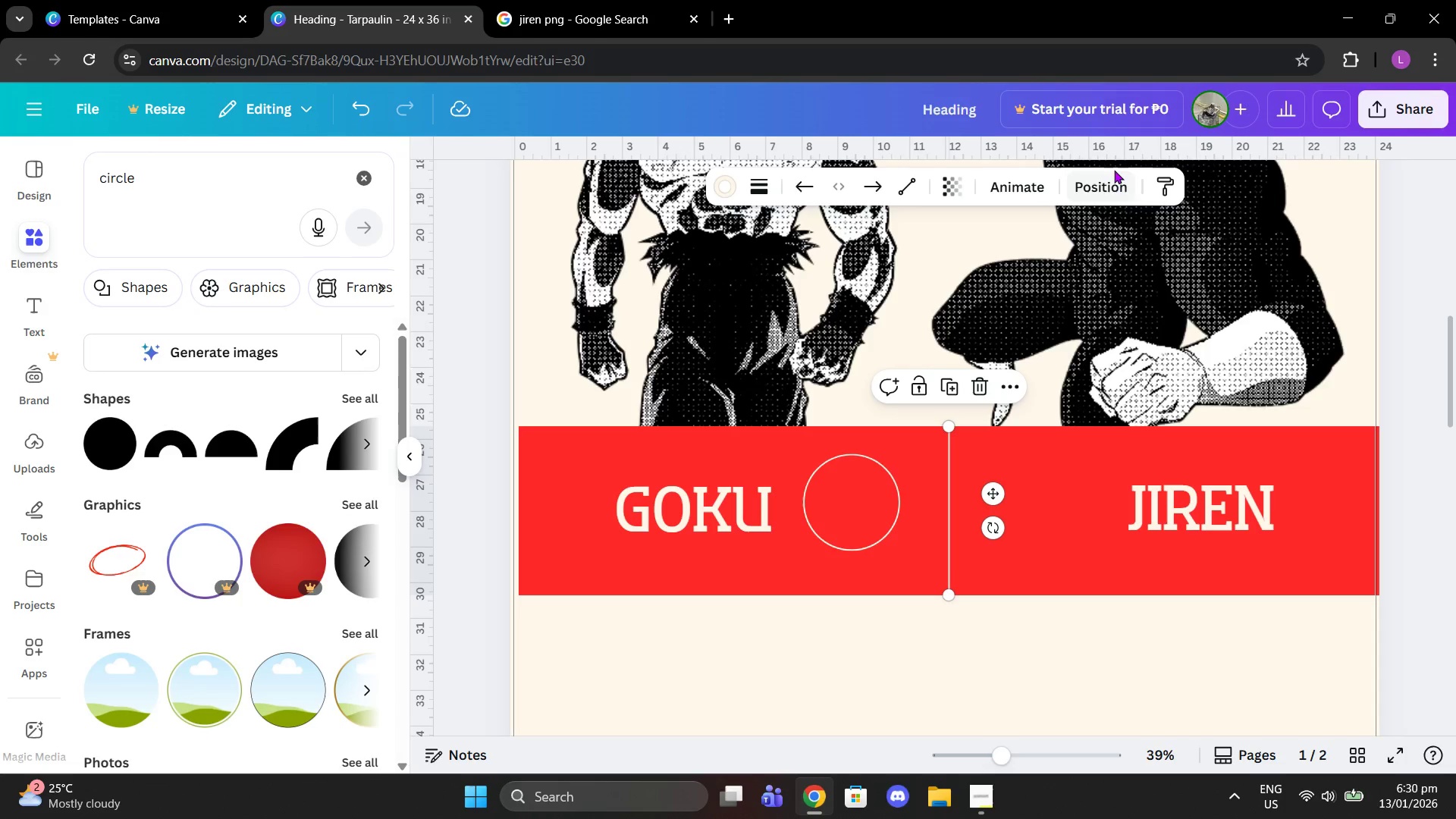 
left_click([1109, 179])
 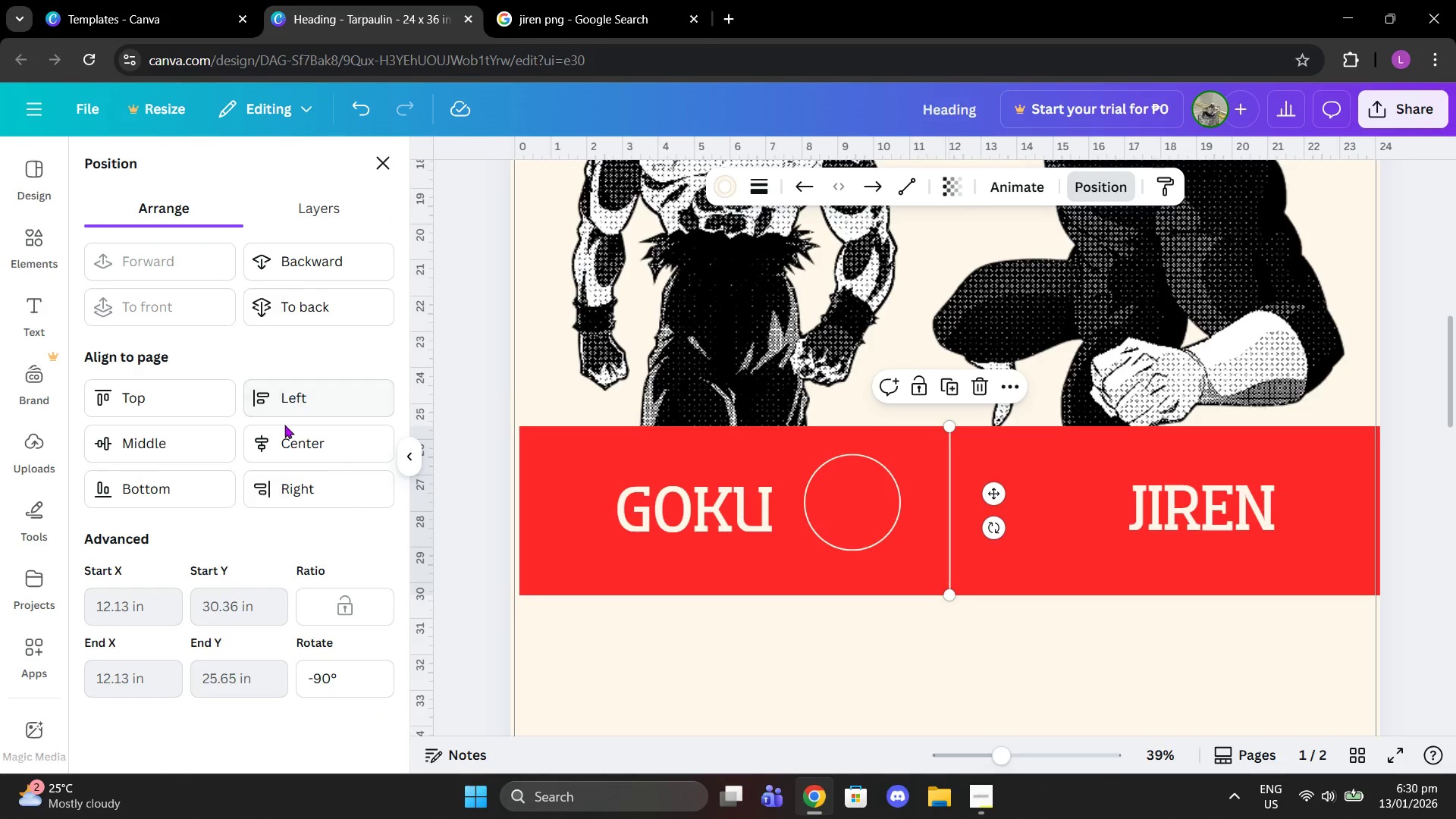 
left_click([287, 432])
 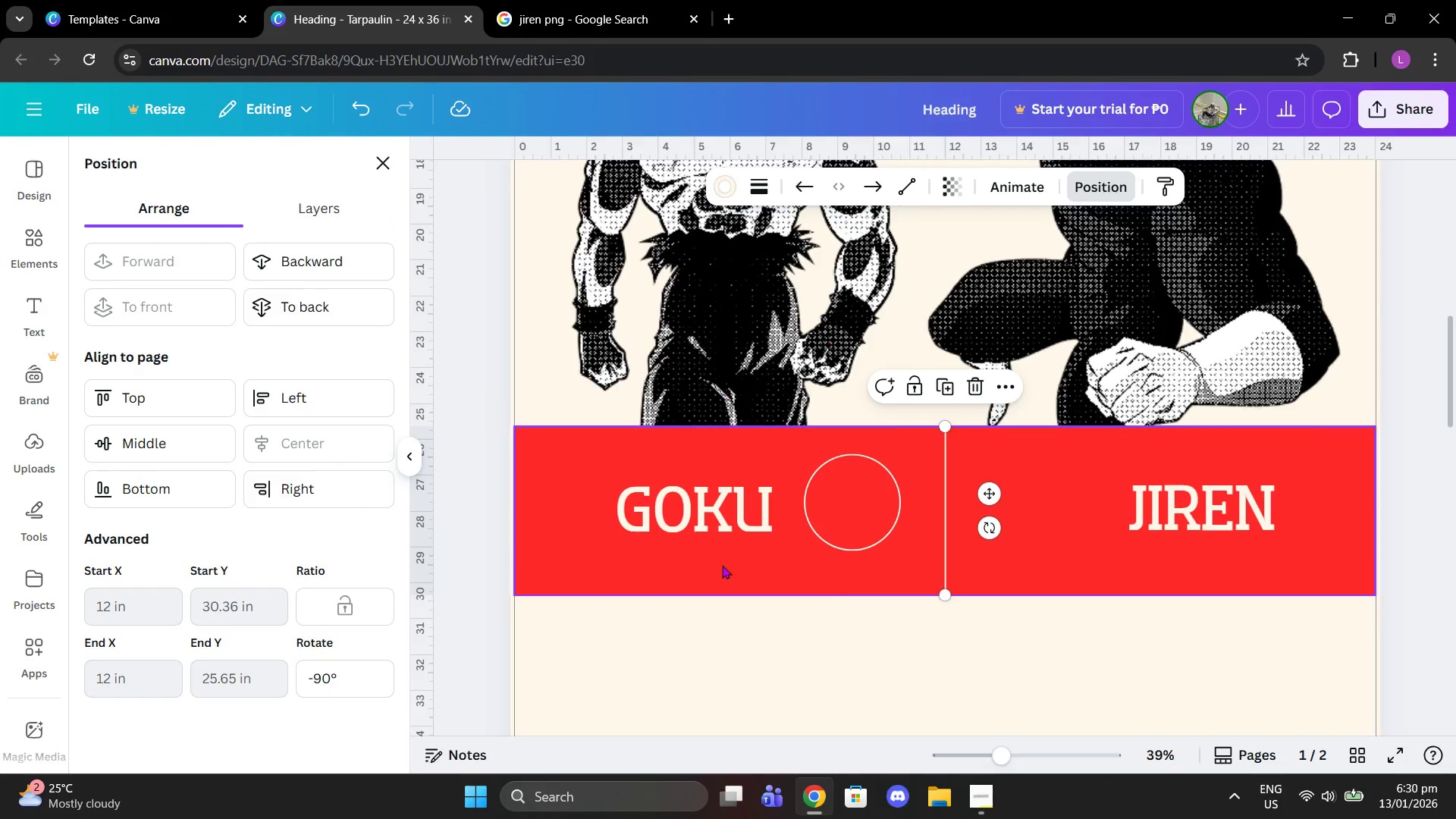 
key(Control+Z)
 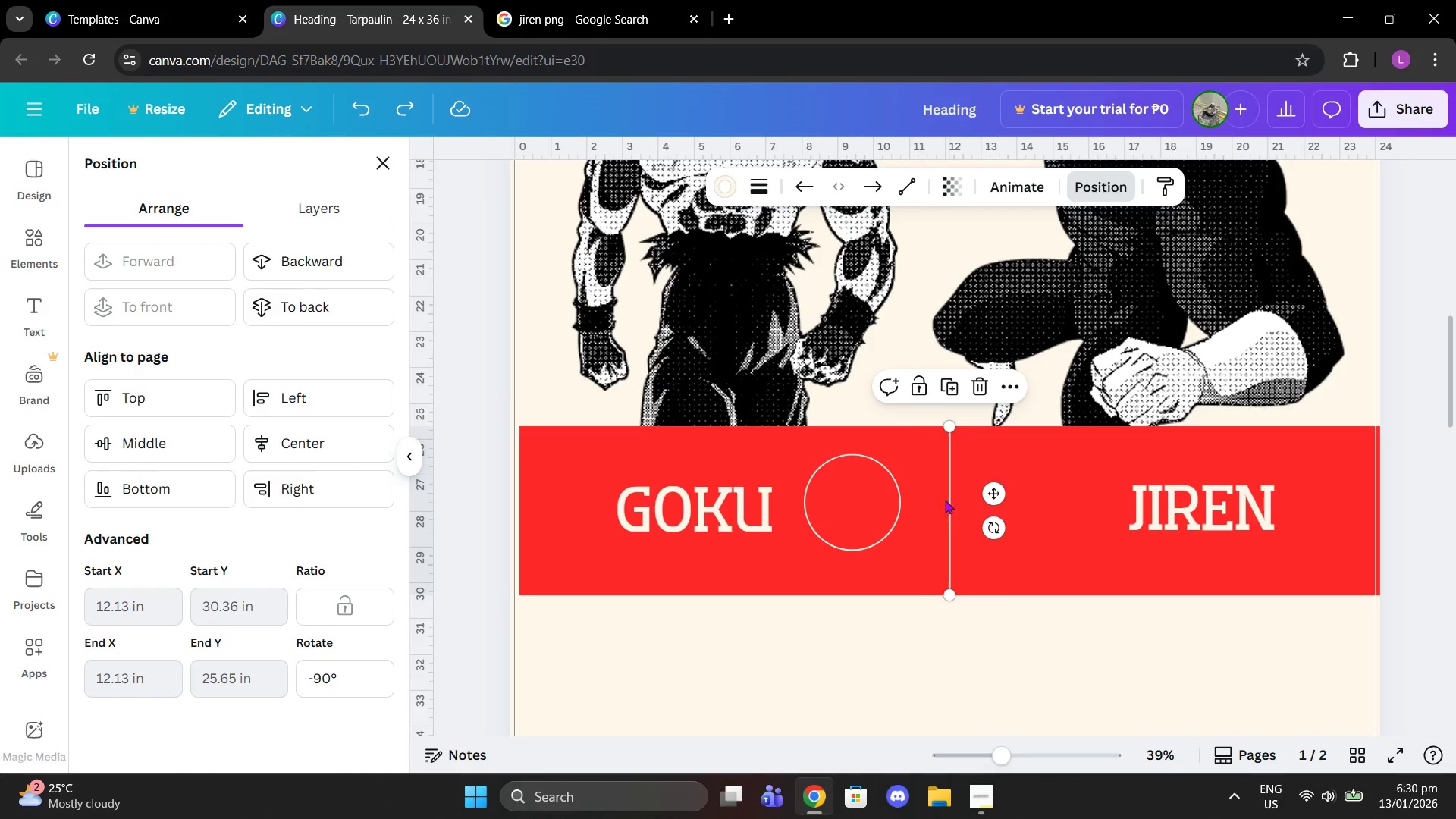 
left_click([948, 497])
 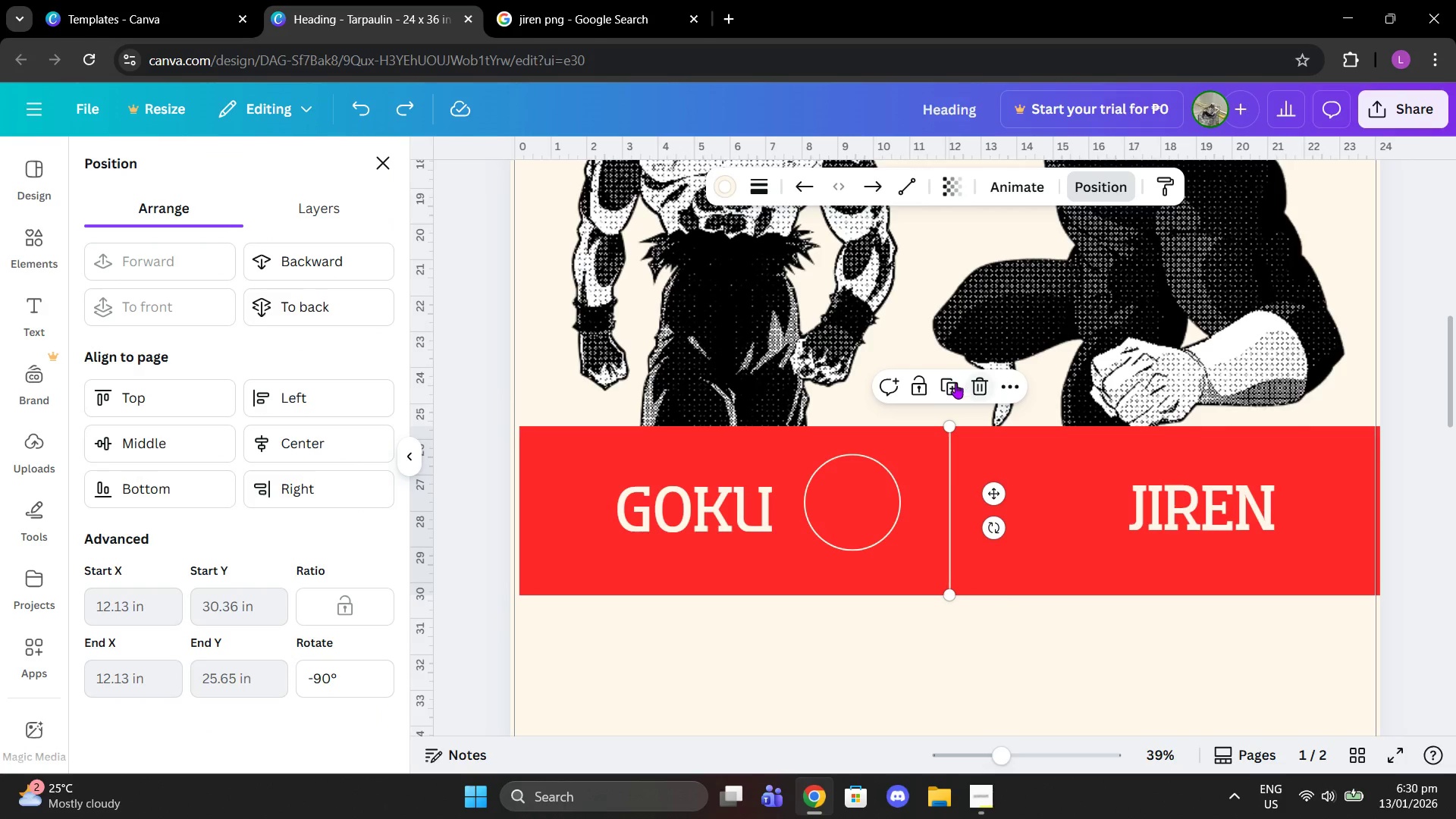 
left_click([953, 383])
 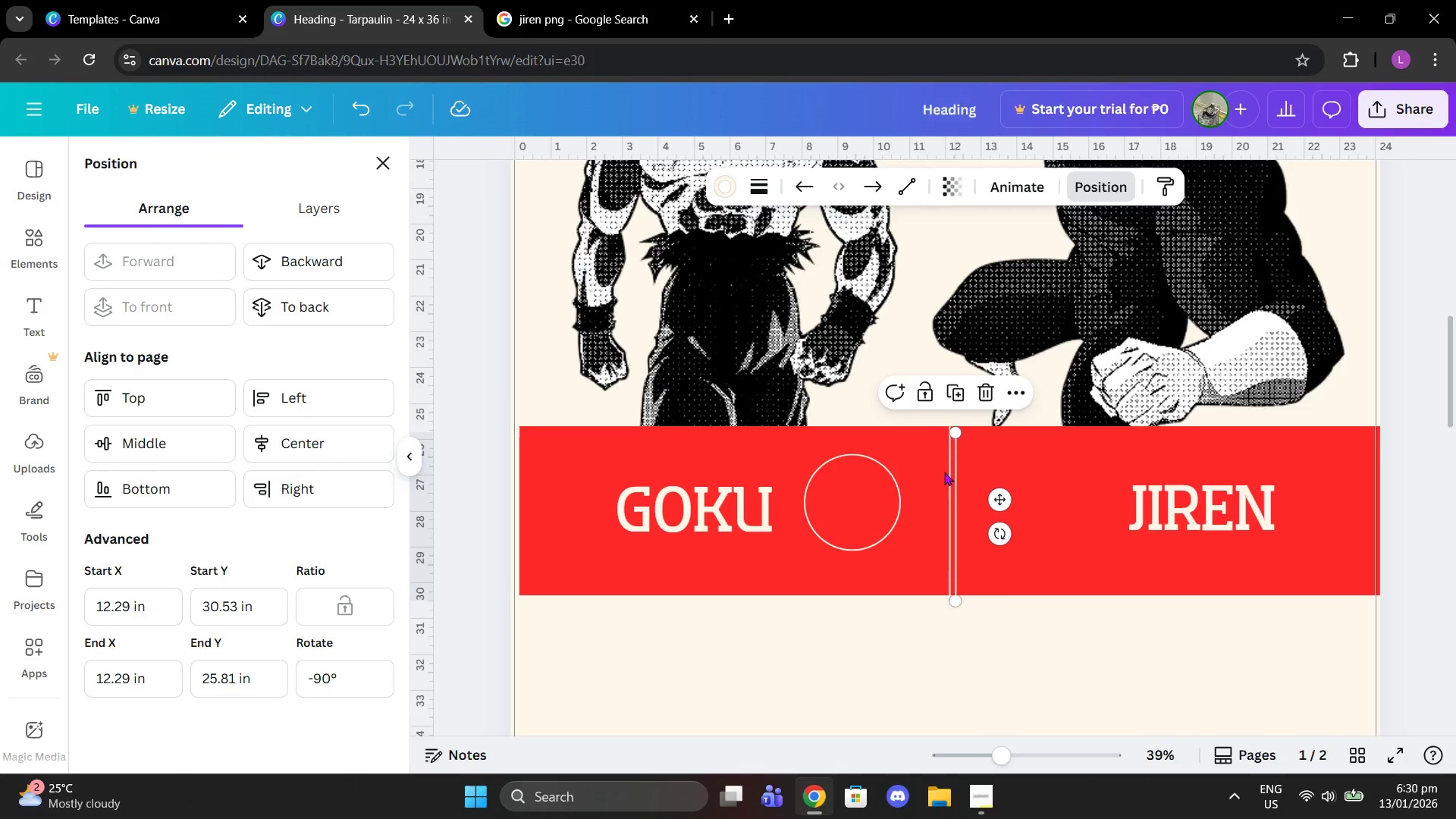 
left_click([943, 472])
 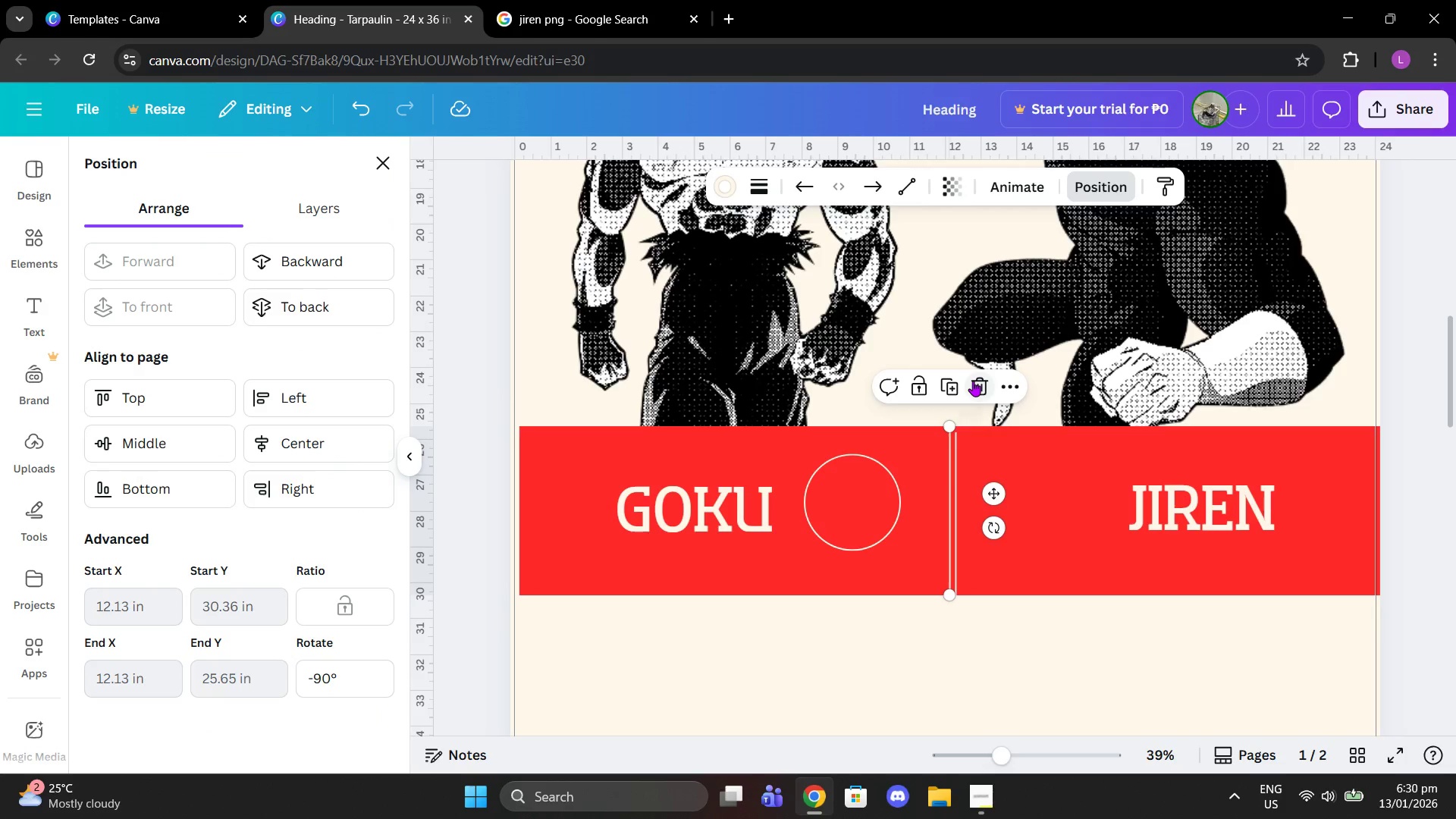 
left_click([973, 381])
 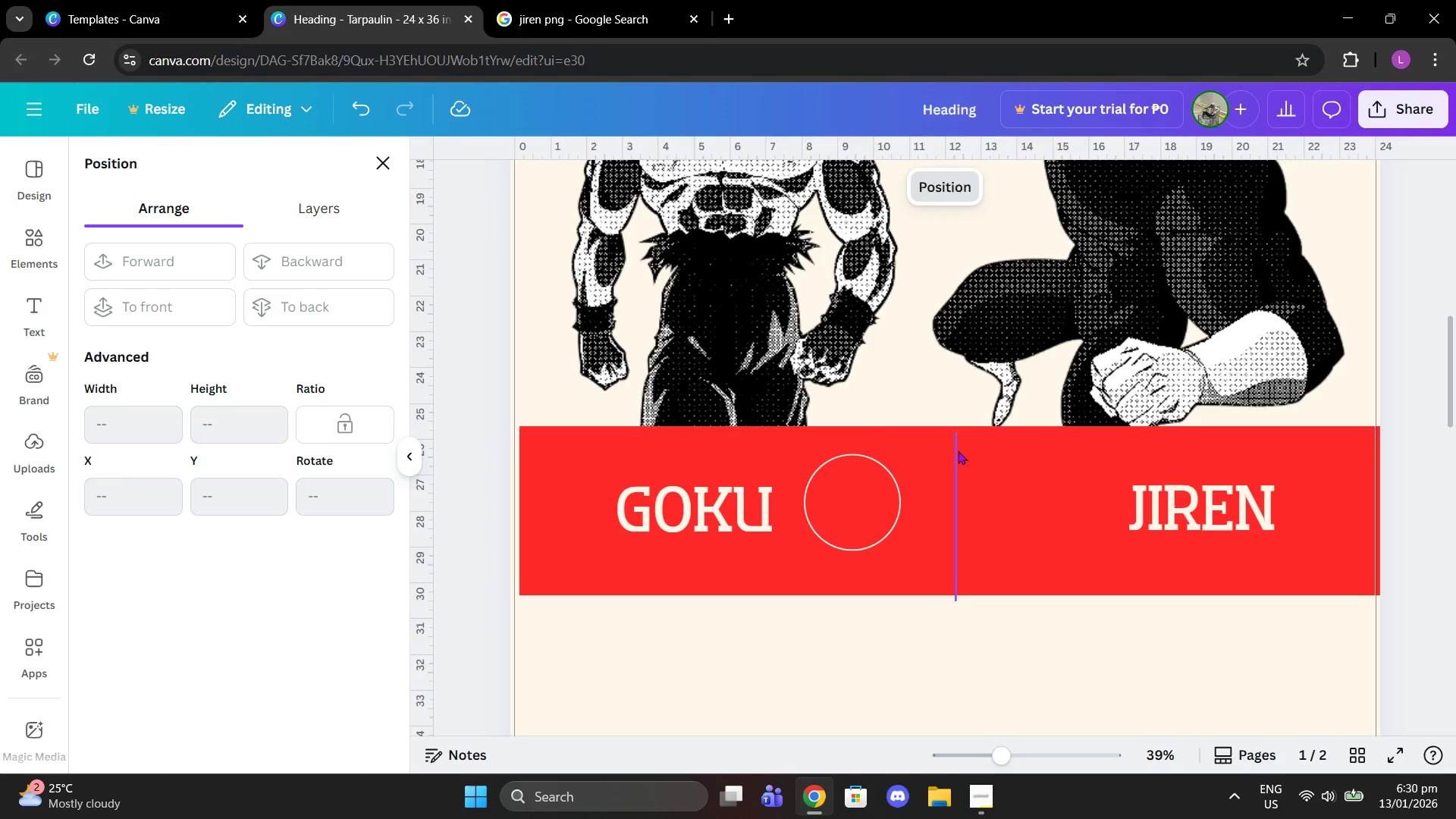 
left_click([958, 450])
 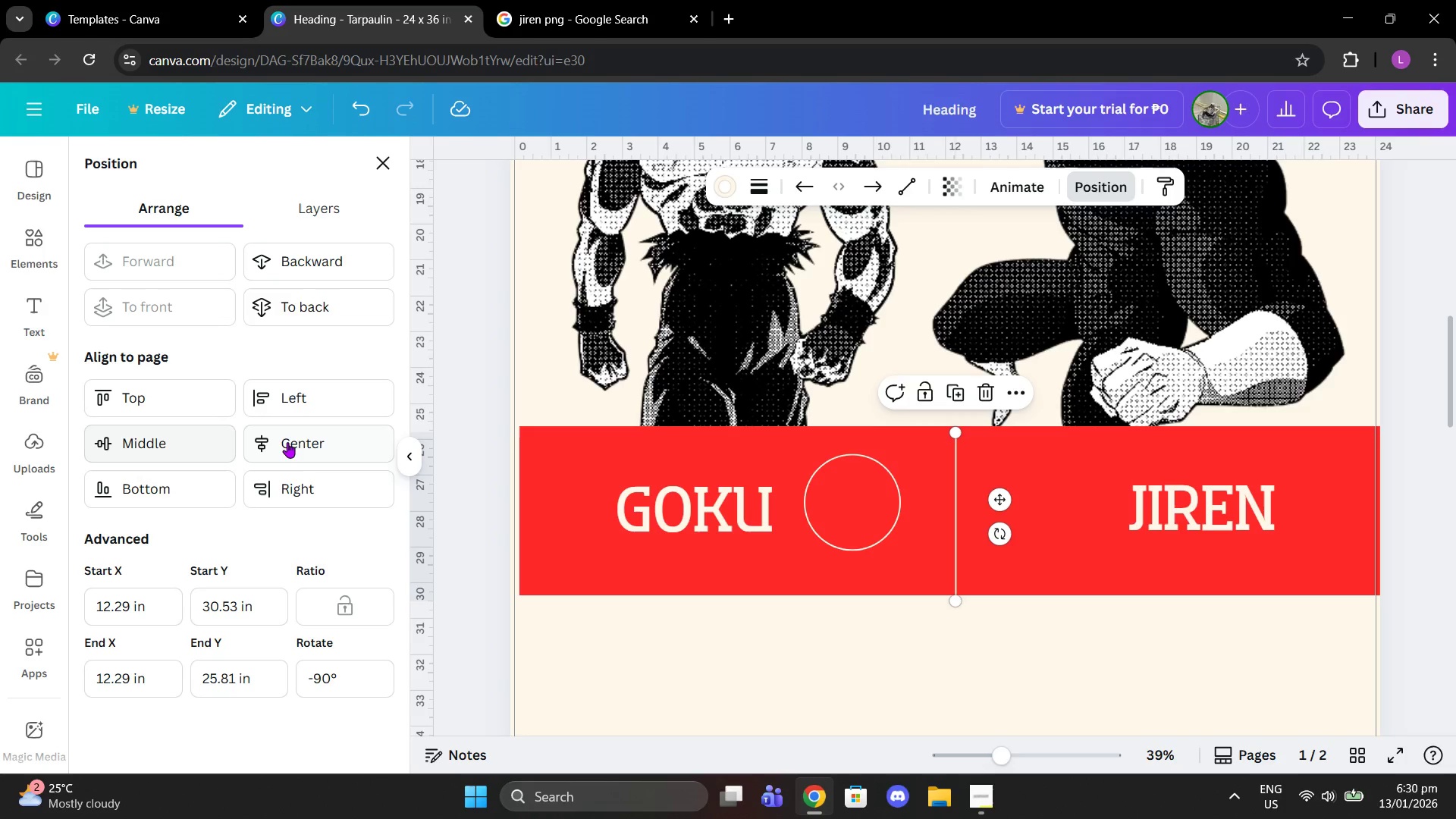 
left_click([288, 442])
 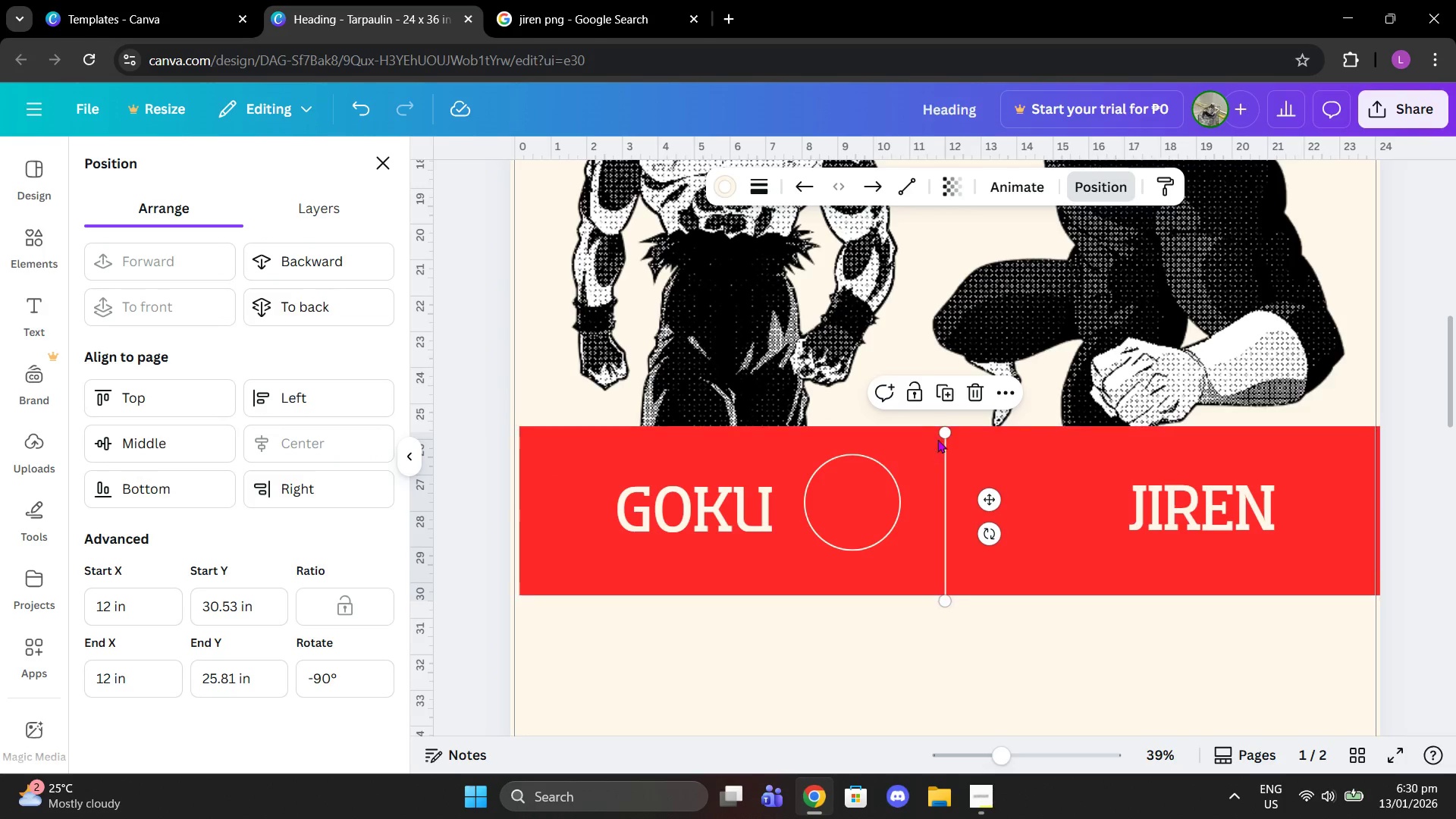 
left_click_drag(start_coordinate=[946, 433], to_coordinate=[943, 422])
 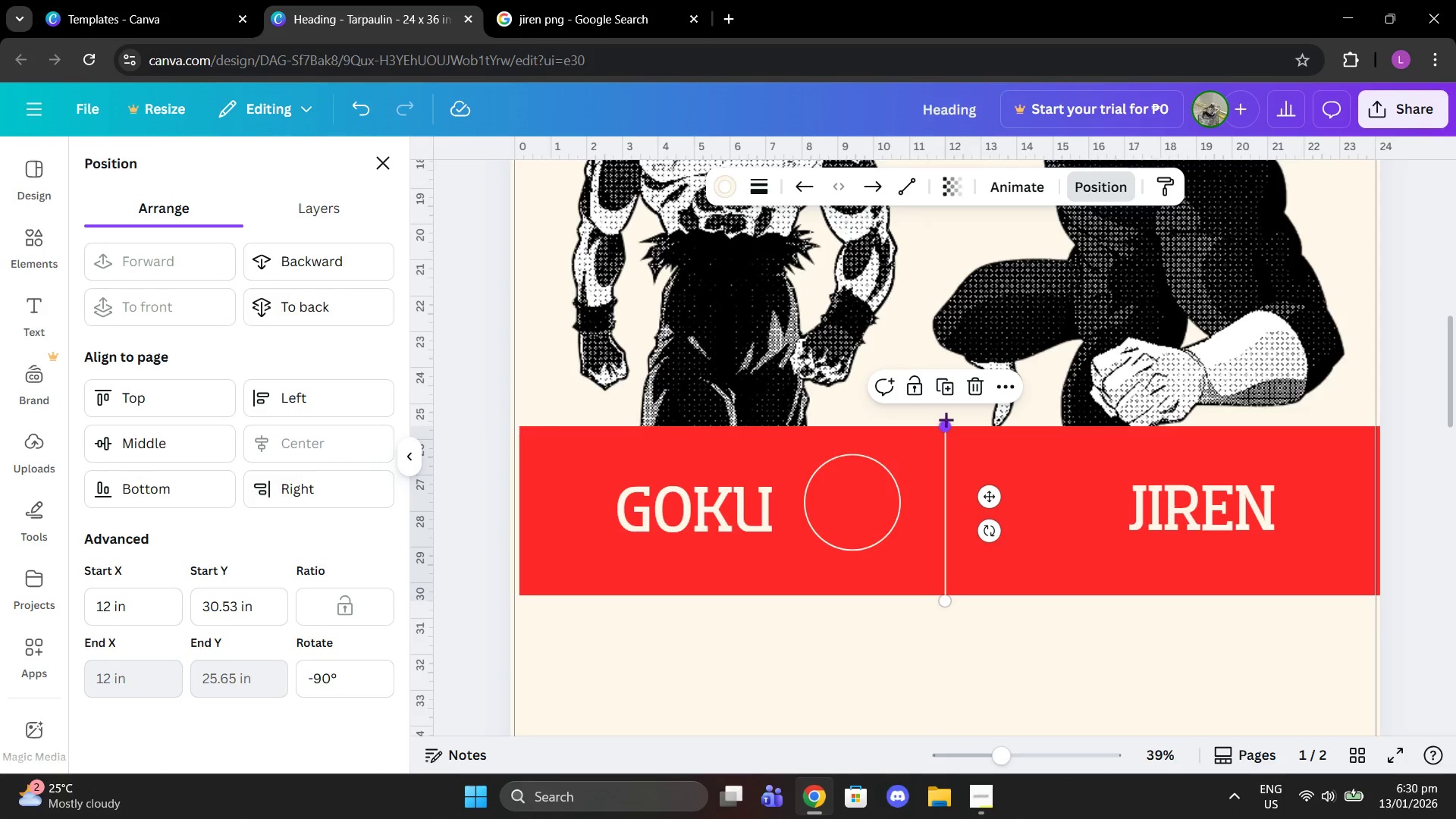 
scroll: coordinate [949, 426], scroll_direction: down, amount: 2.0
 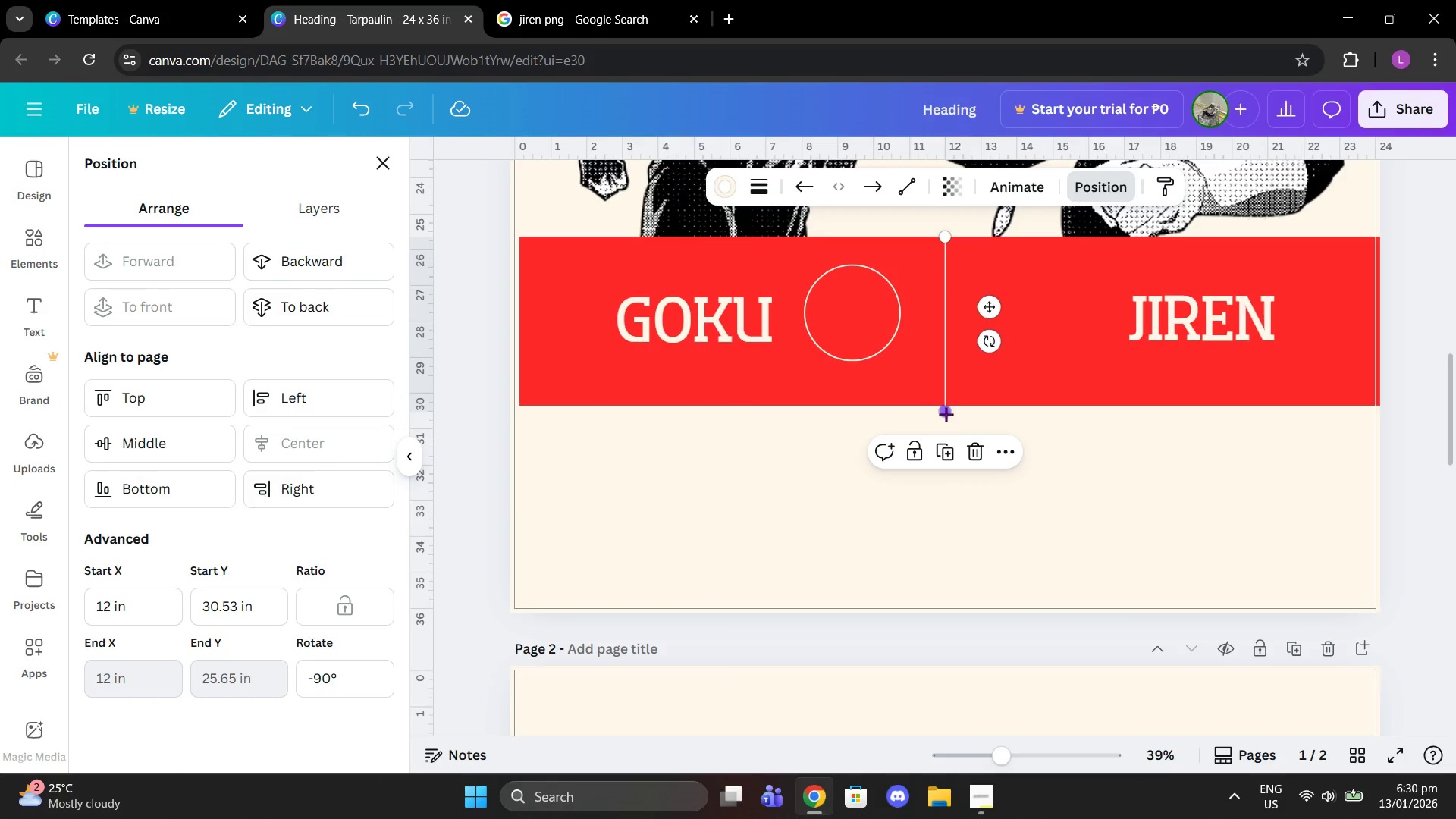 
left_click_drag(start_coordinate=[946, 414], to_coordinate=[939, 403])
 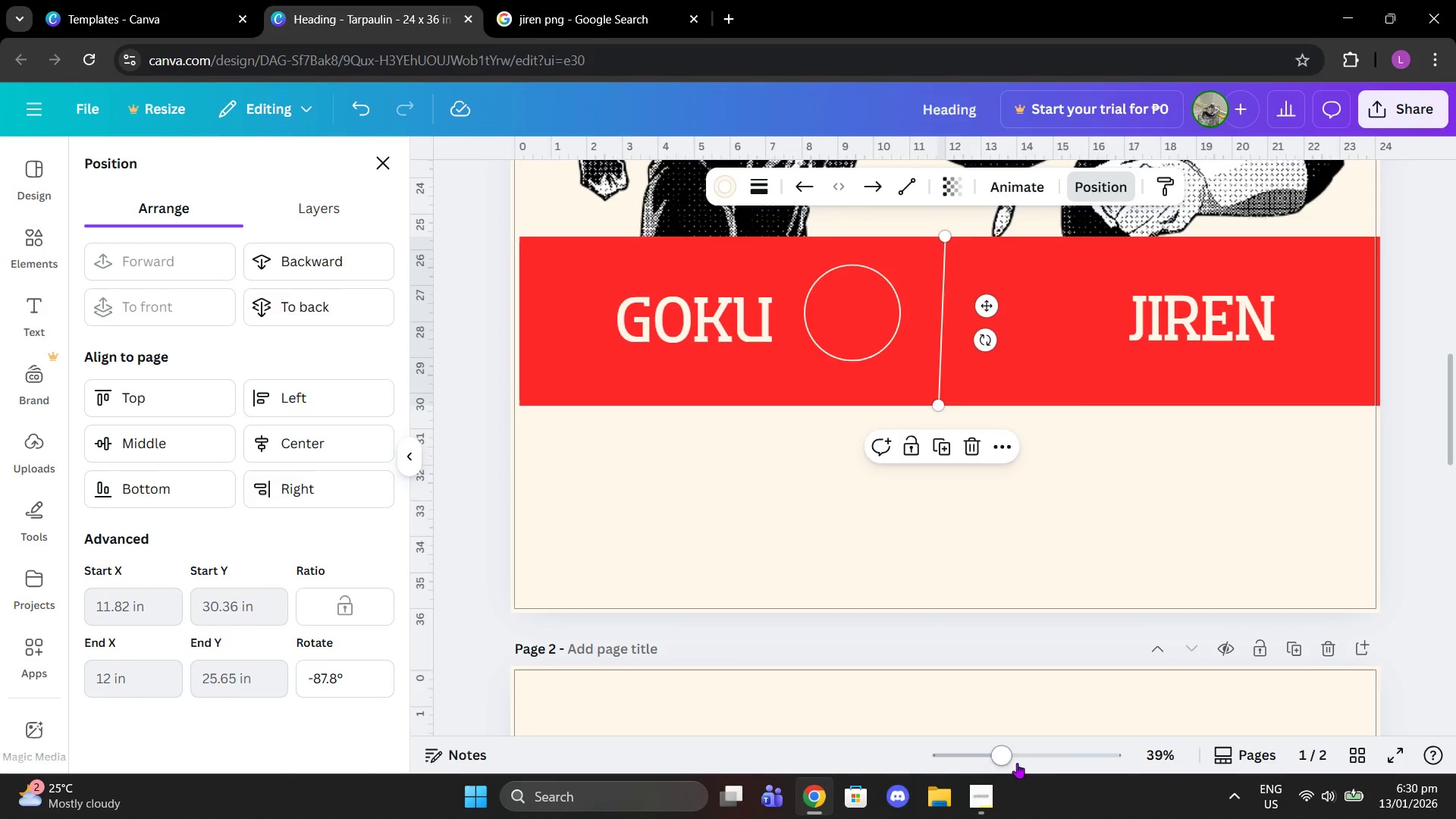 
left_click_drag(start_coordinate=[1012, 765], to_coordinate=[1040, 758])
 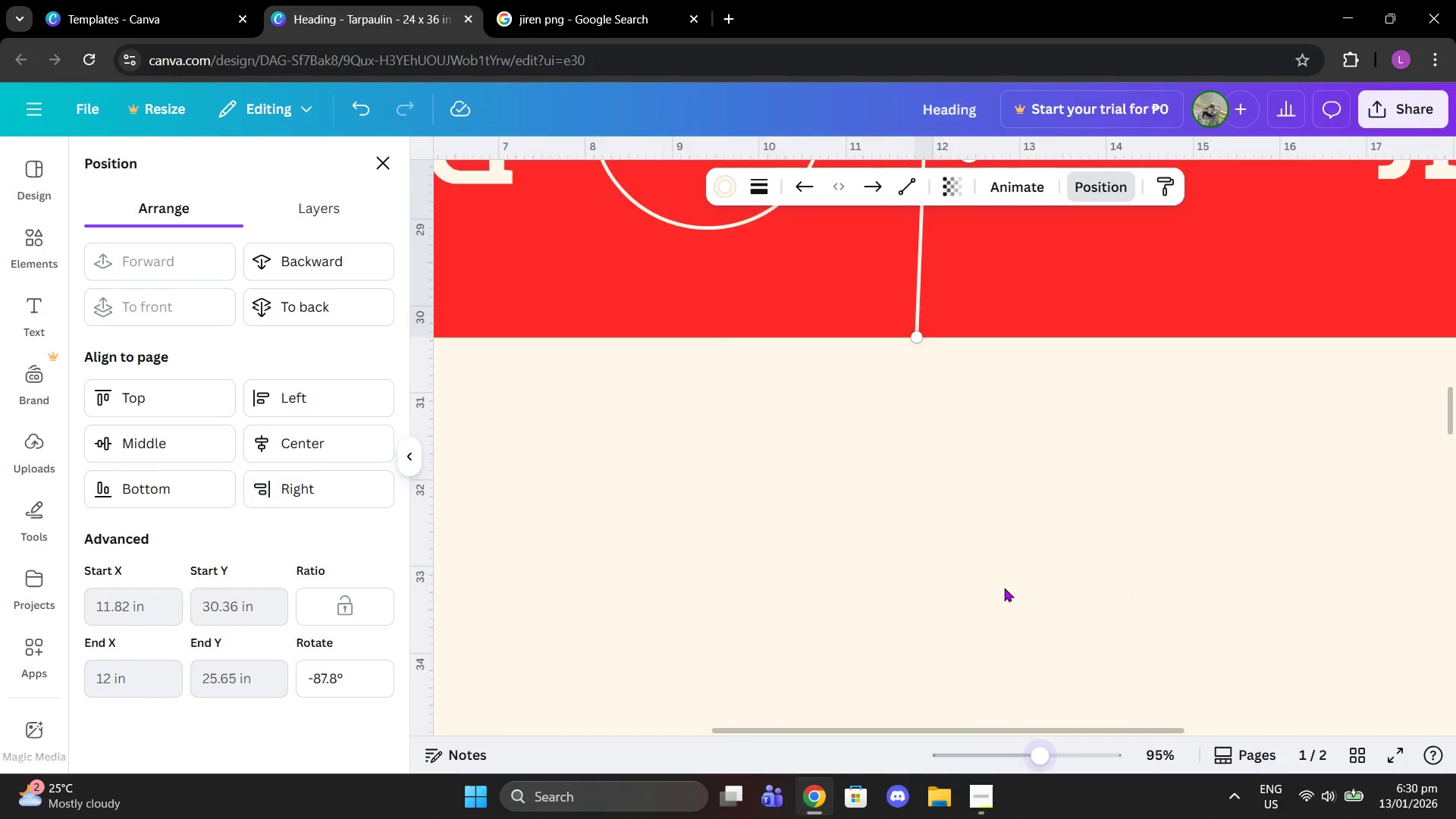 
scroll: coordinate [997, 582], scroll_direction: up, amount: 3.0
 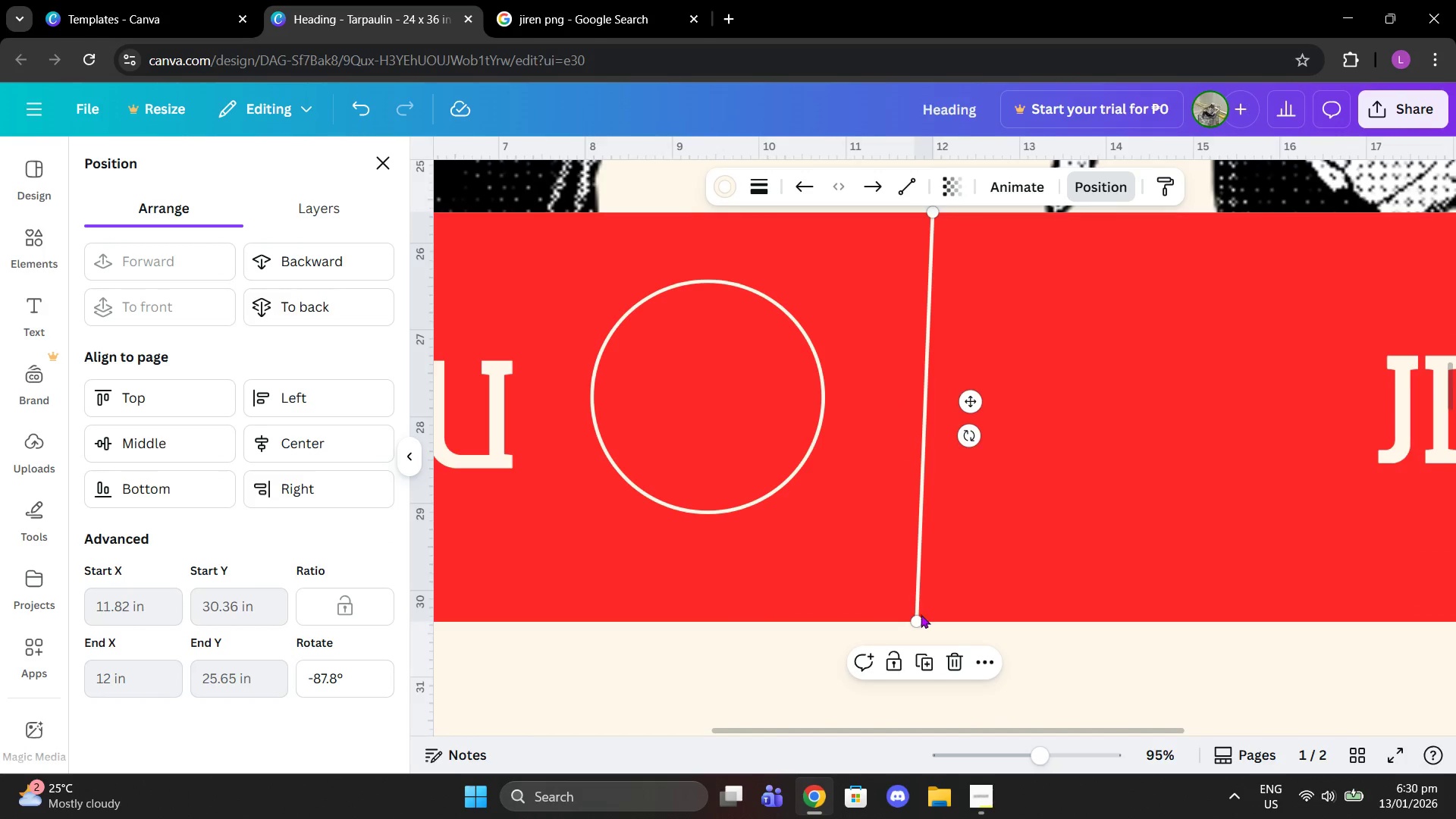 
left_click_drag(start_coordinate=[915, 626], to_coordinate=[922, 626])
 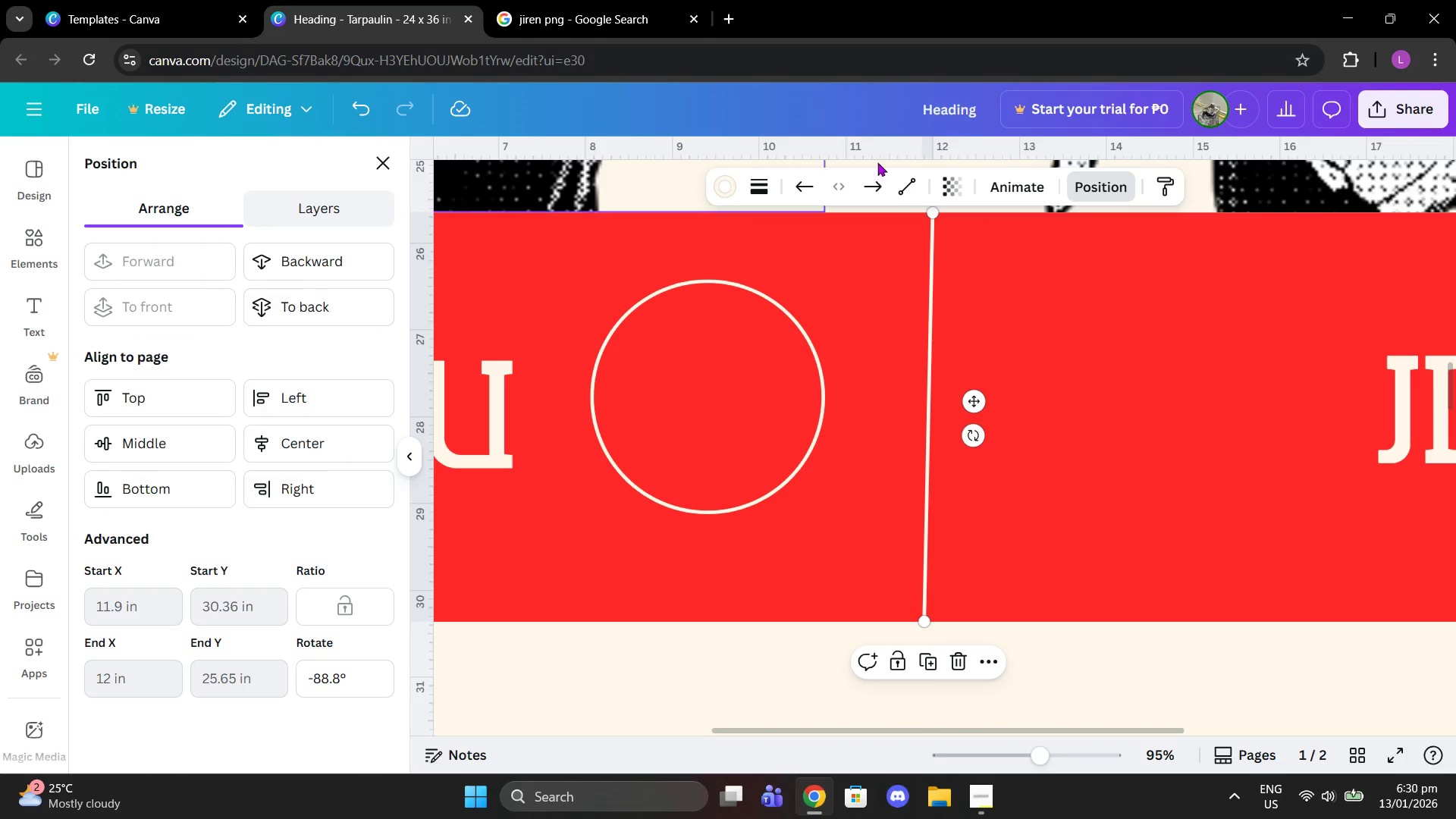 
wait(7.91)
 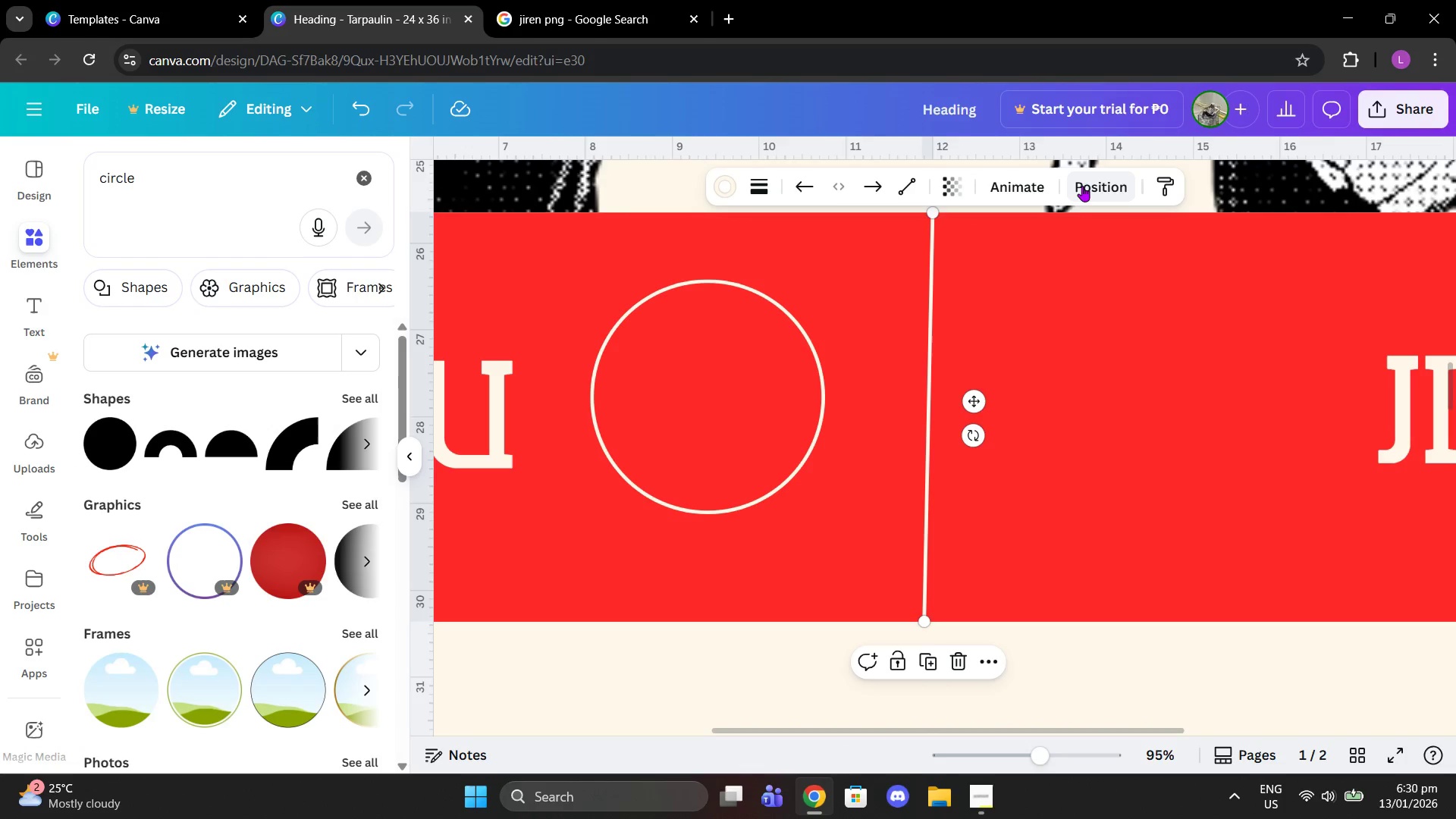 
left_click([929, 291])
 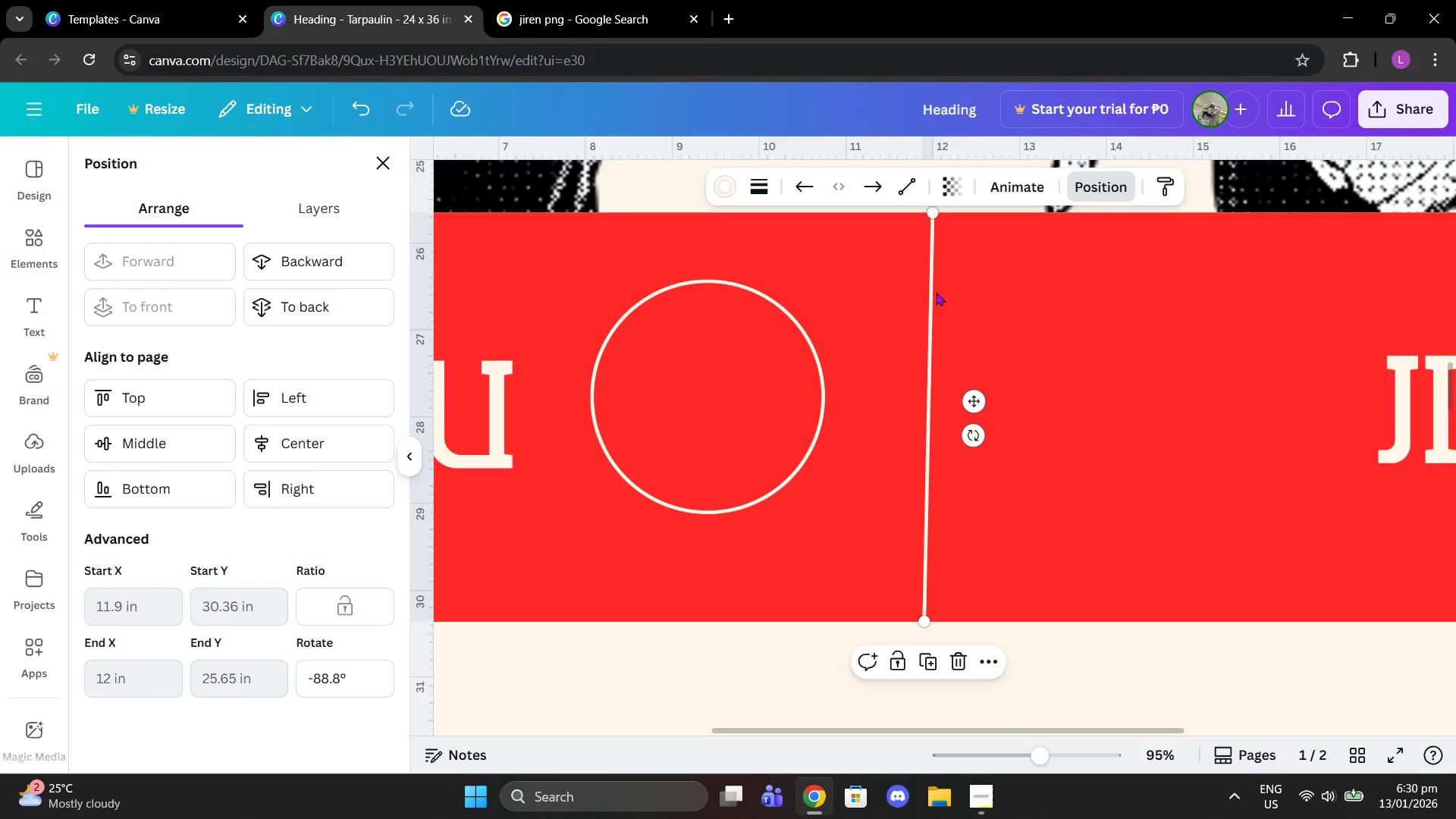 
left_click([937, 293])
 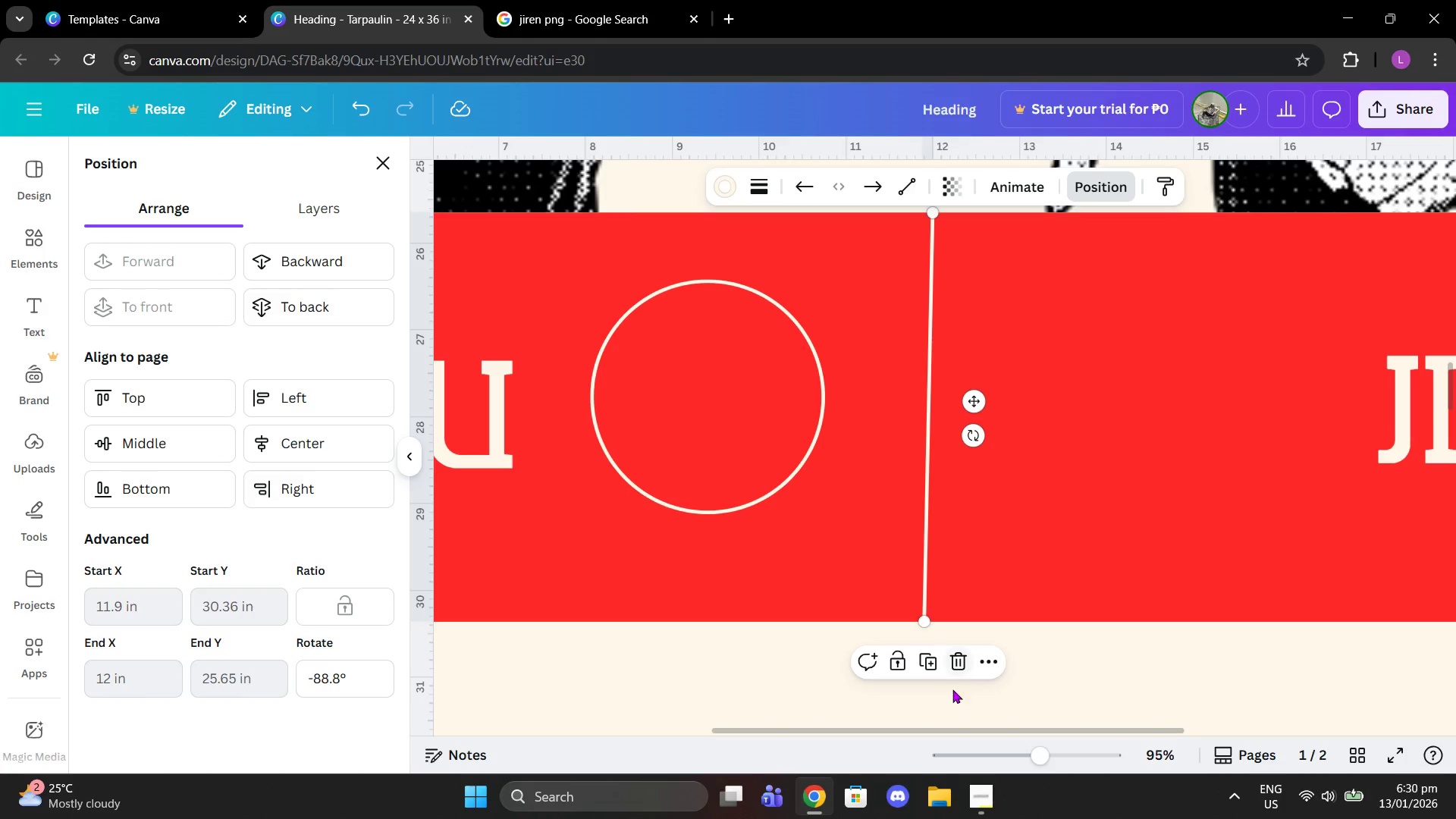 
left_click([957, 664])
 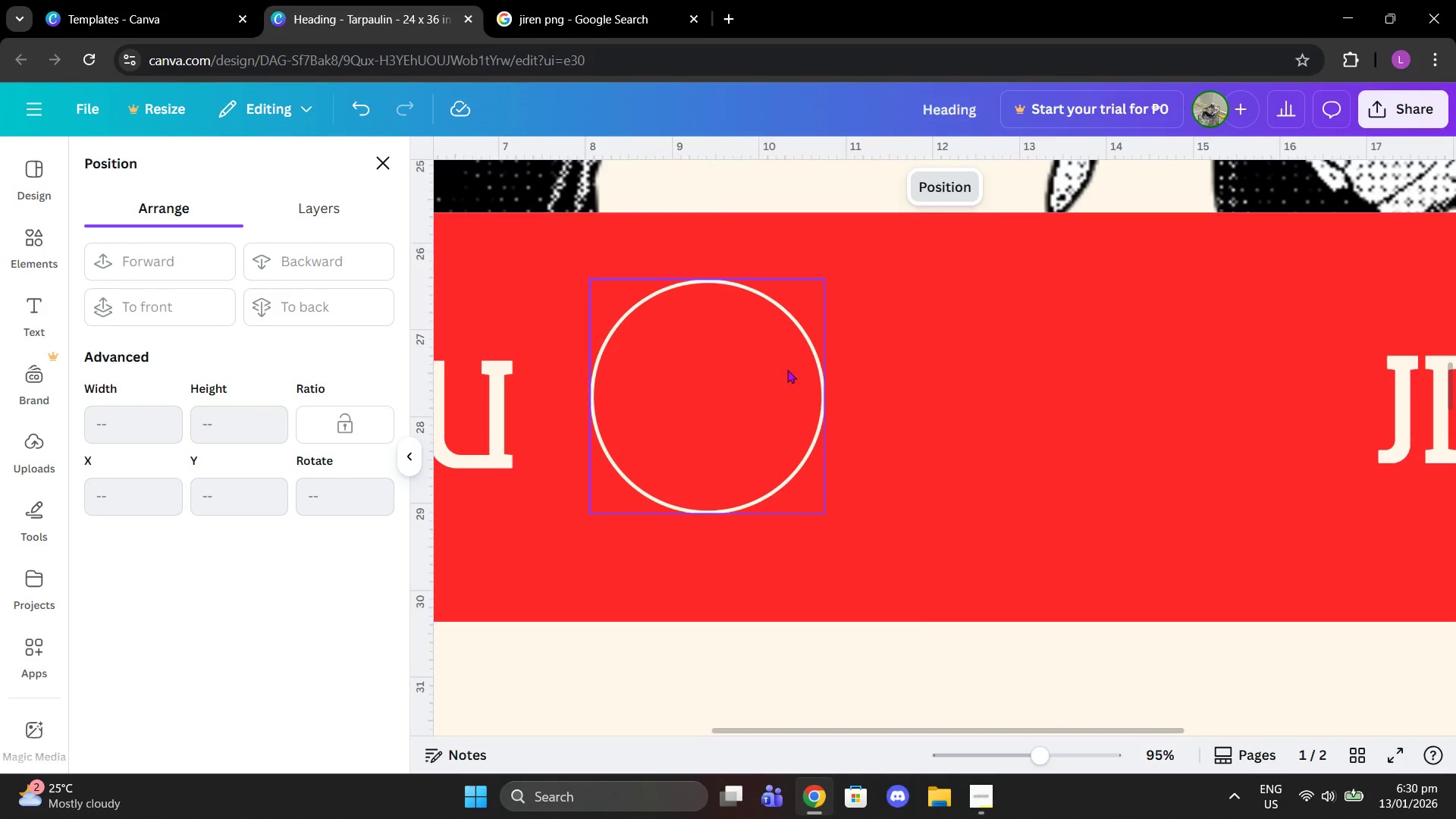 
left_click_drag(start_coordinate=[733, 360], to_coordinate=[987, 386])
 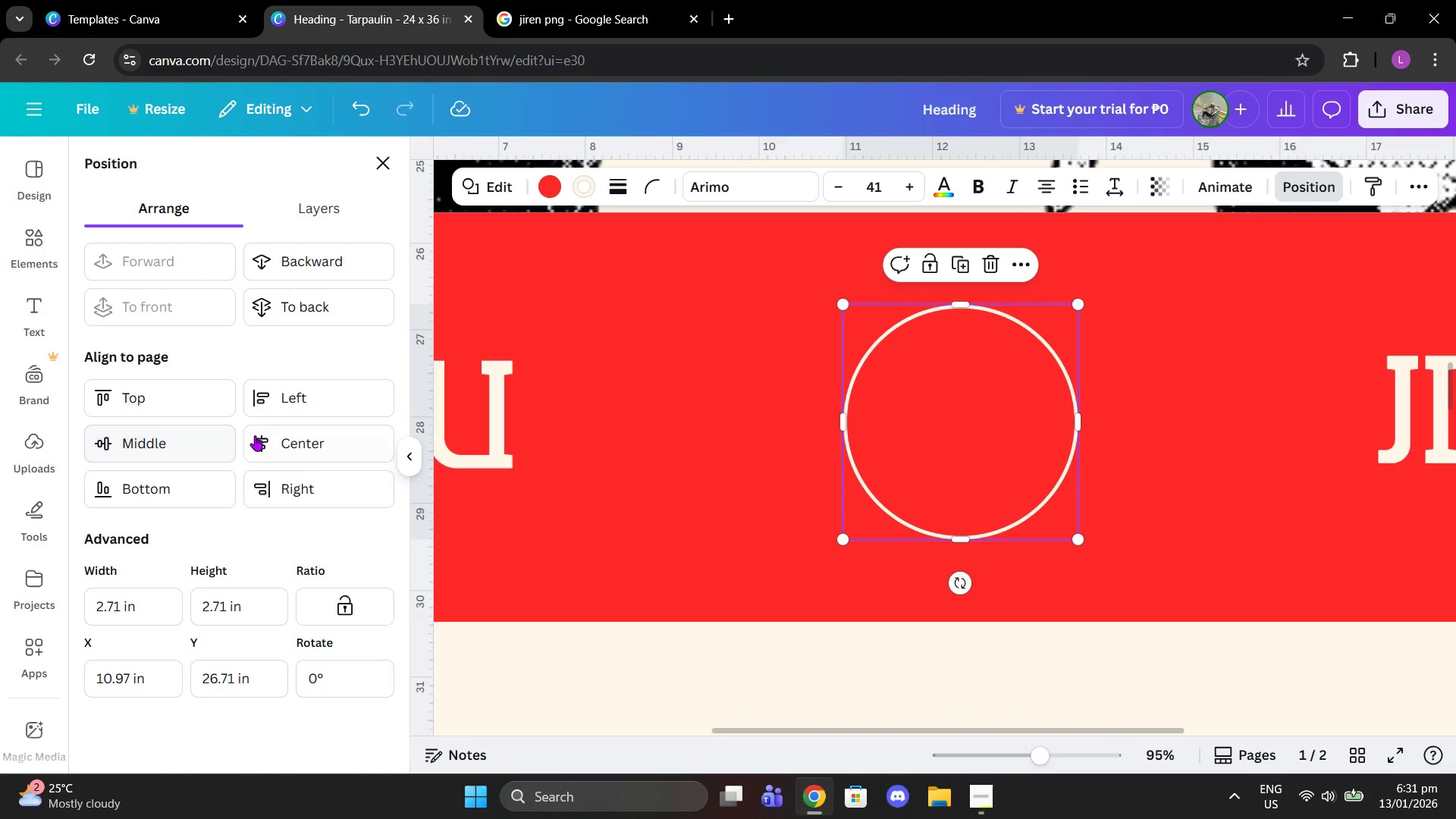 
left_click([265, 431])
 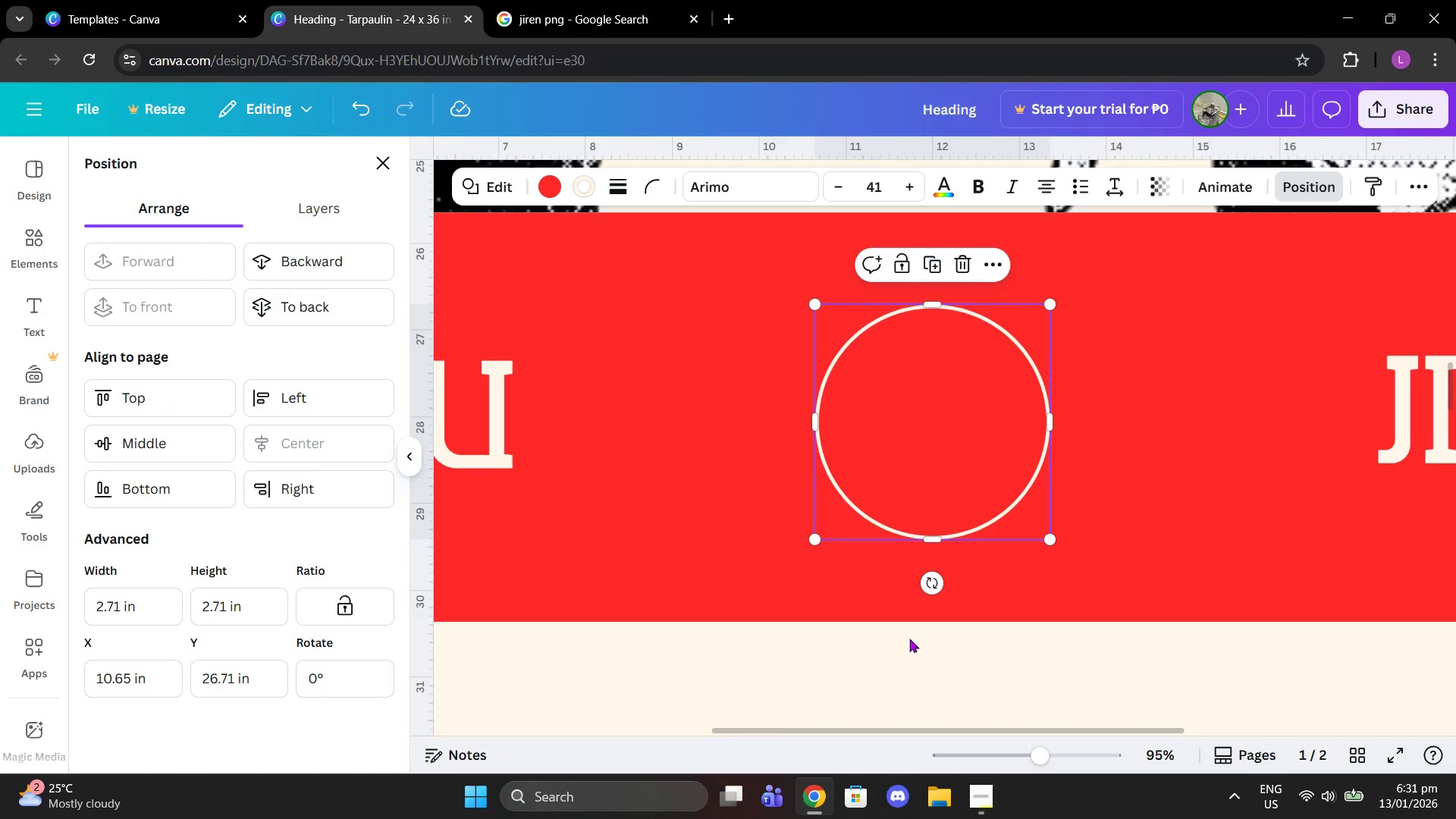 
left_click_drag(start_coordinate=[903, 475], to_coordinate=[903, 466])
 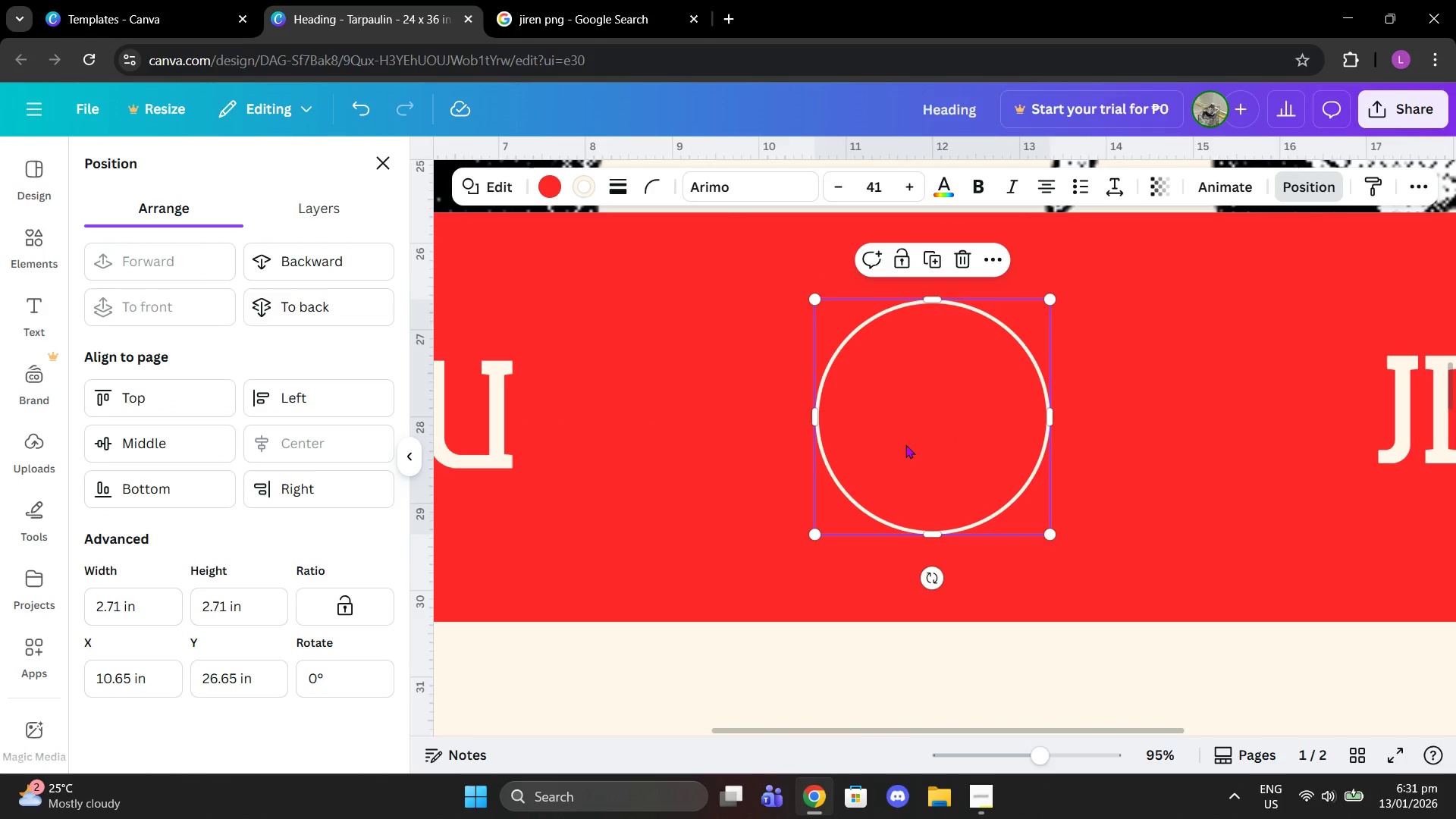 
double_click([905, 444])
 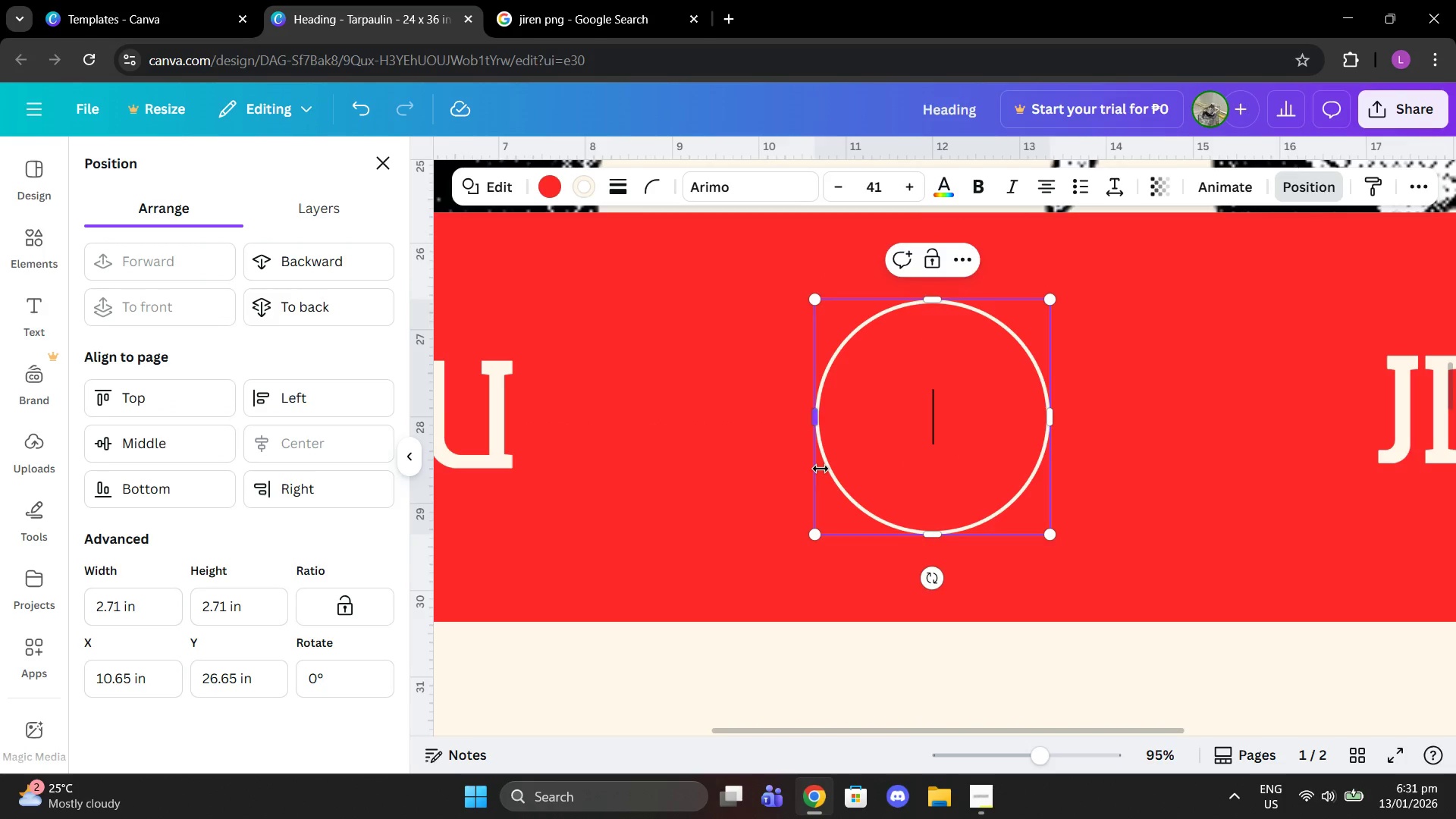 
type(VS)
key(Backspace)
key(Backspace)
 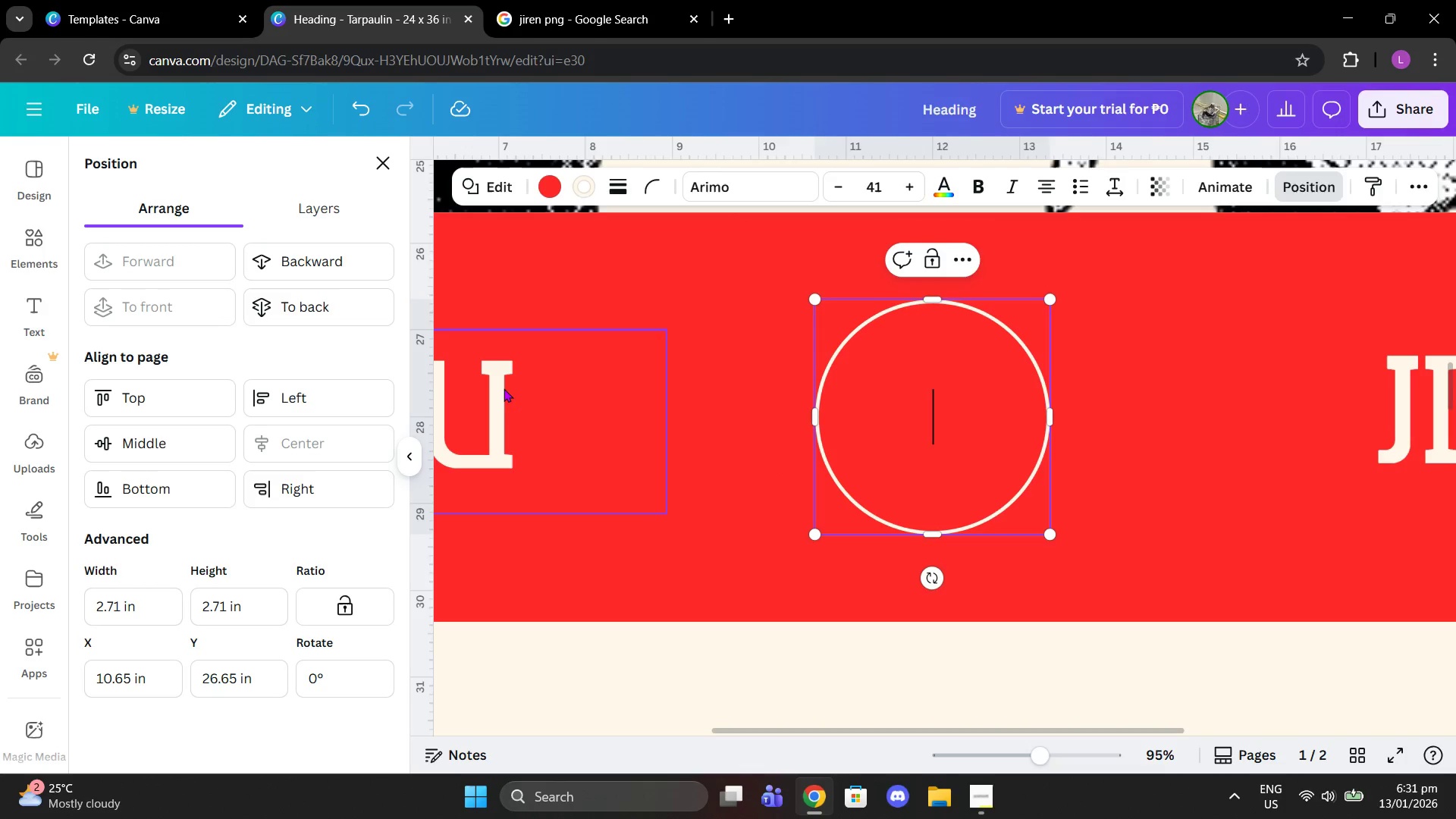 
left_click([501, 388])
 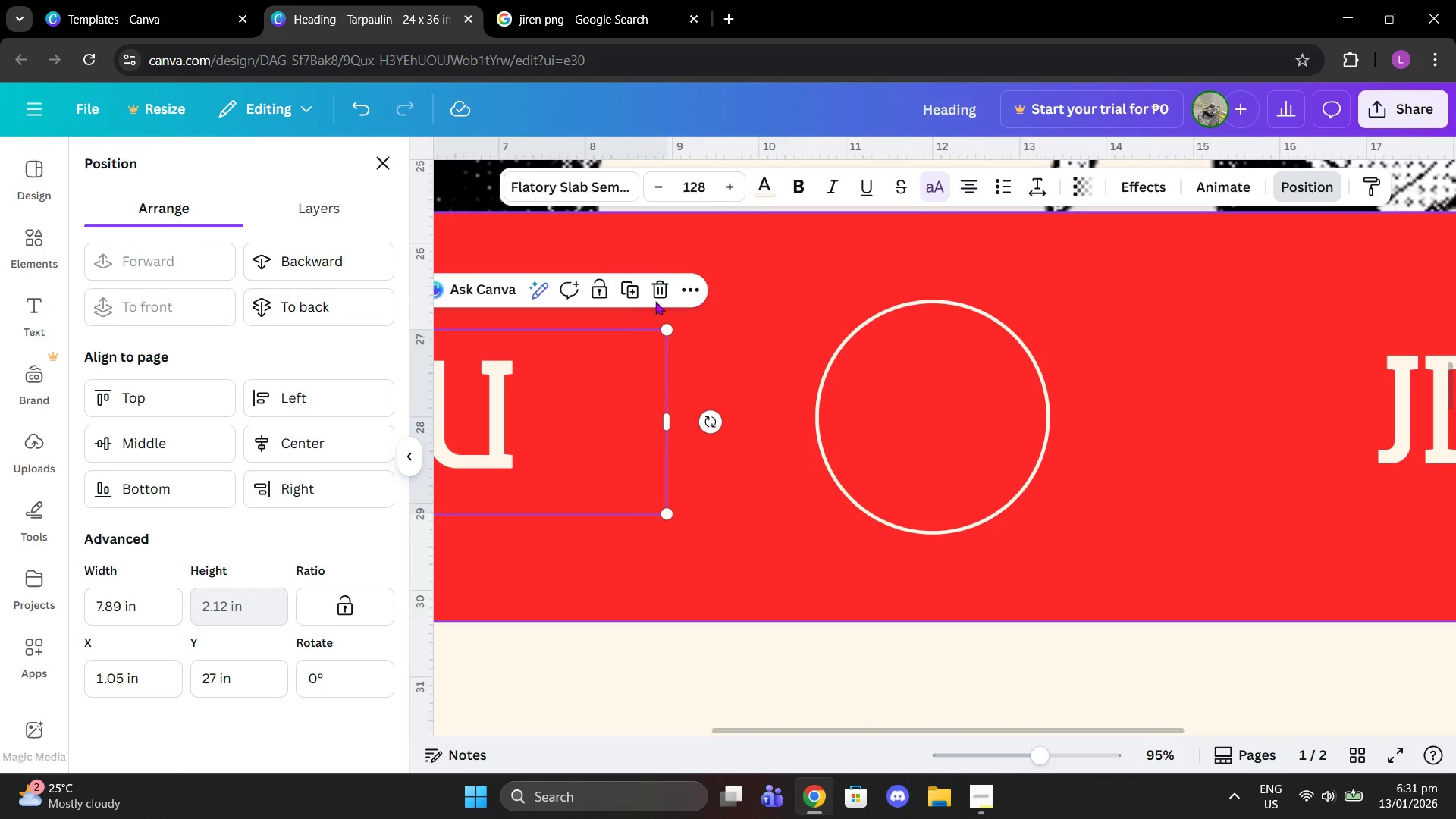 
left_click([642, 289])
 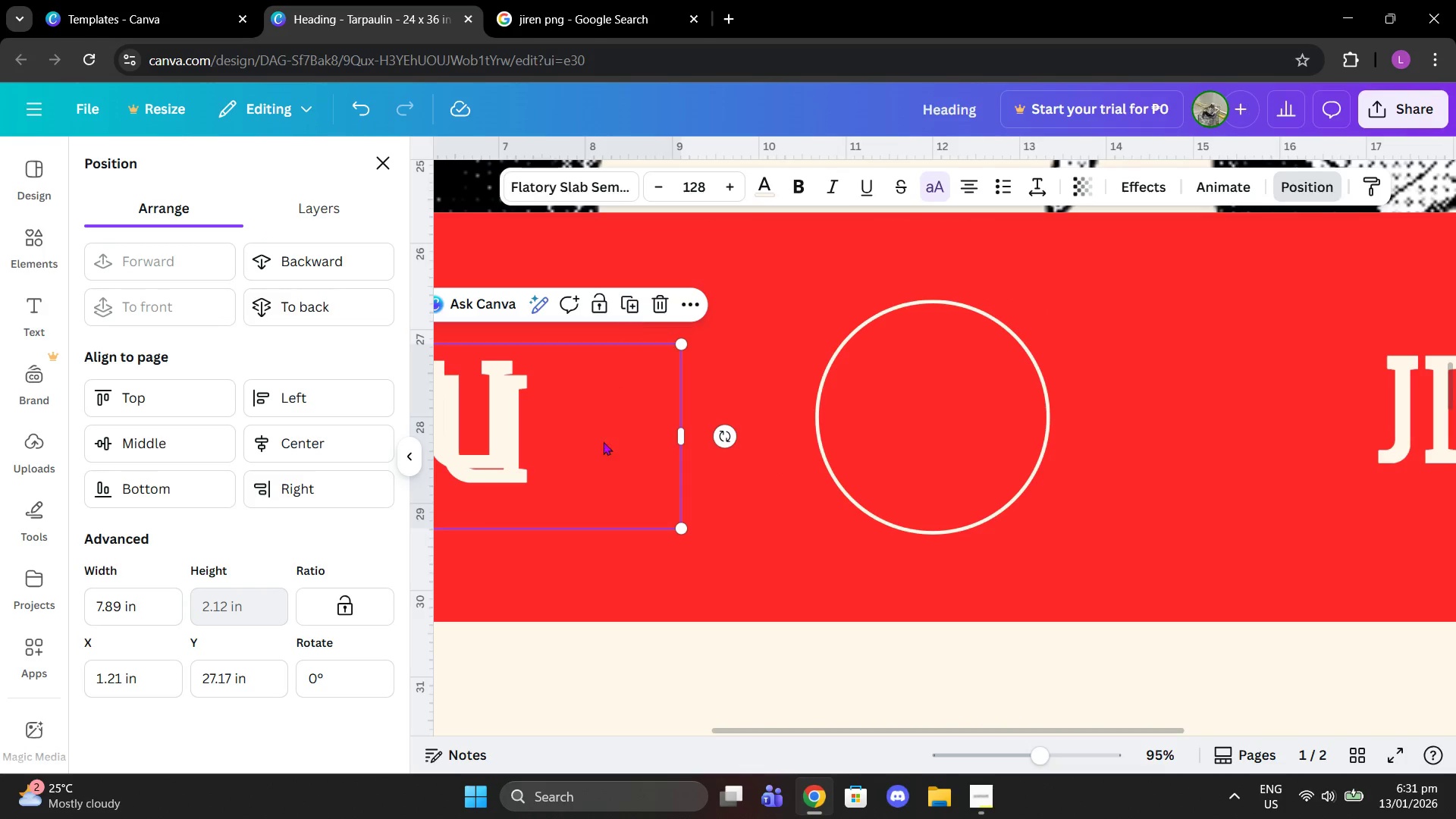 
left_click_drag(start_coordinate=[557, 453], to_coordinate=[1123, 441])
 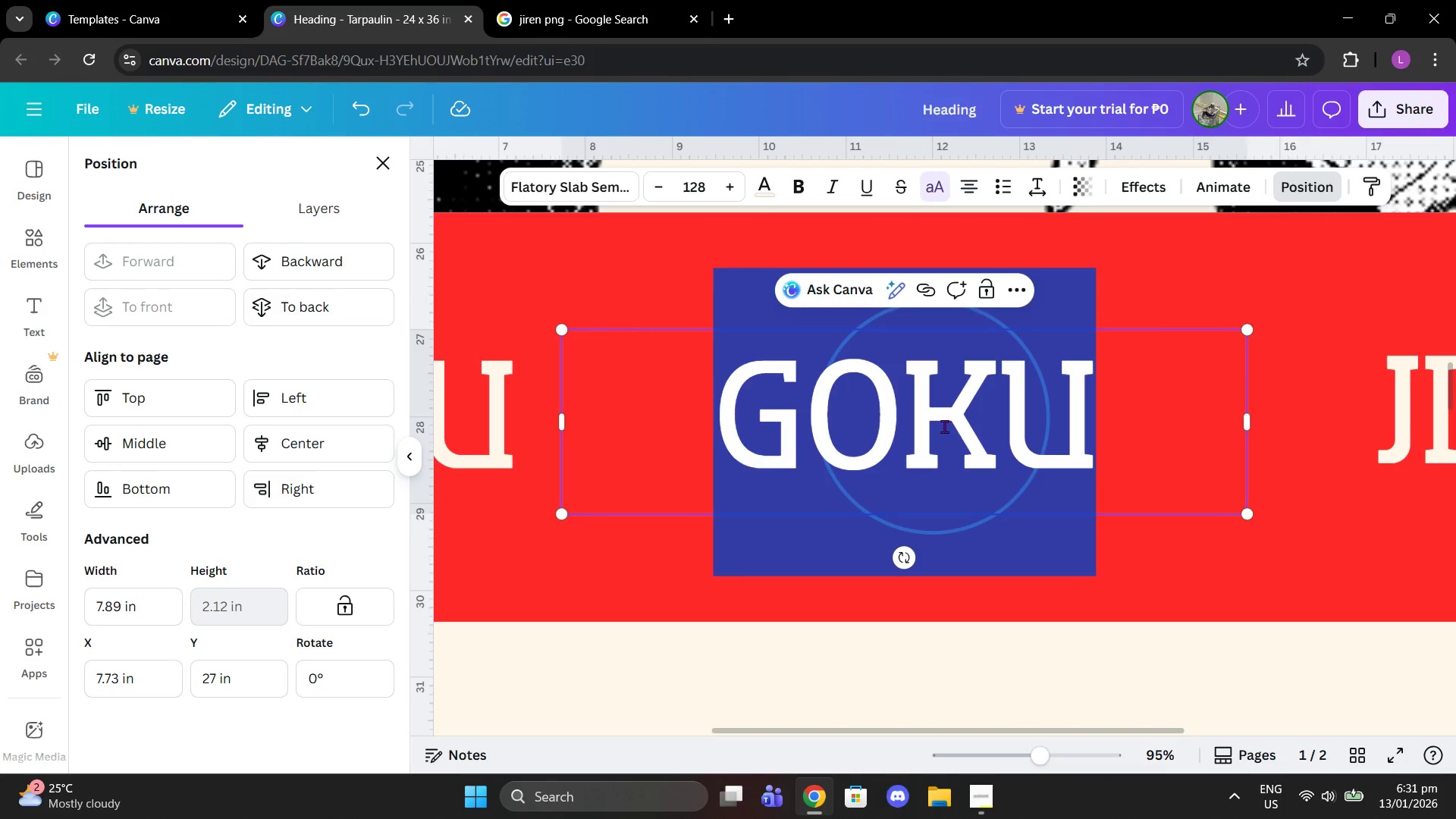 
type(vs)
 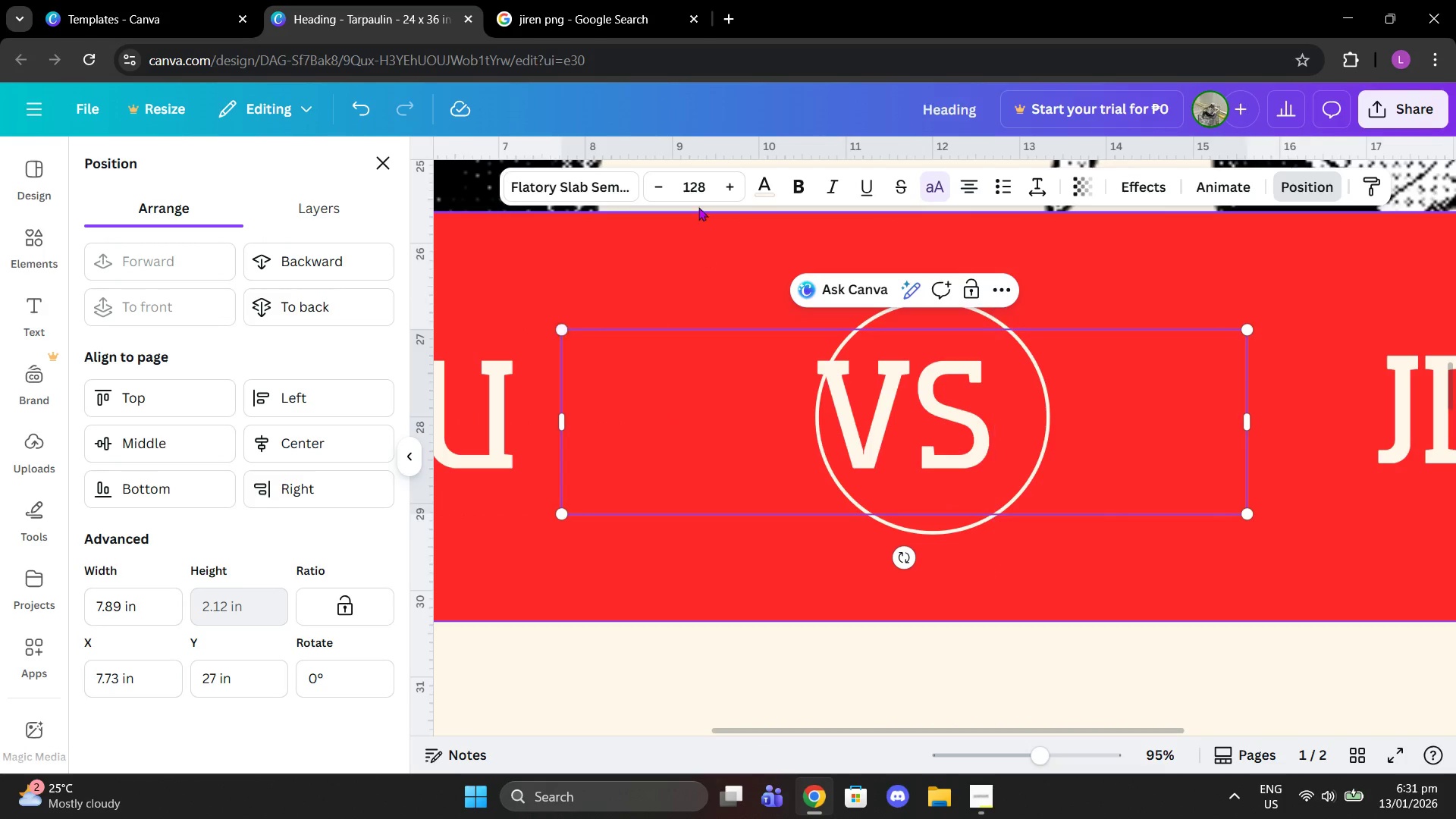 
left_click_drag(start_coordinate=[654, 182], to_coordinate=[654, 187])
 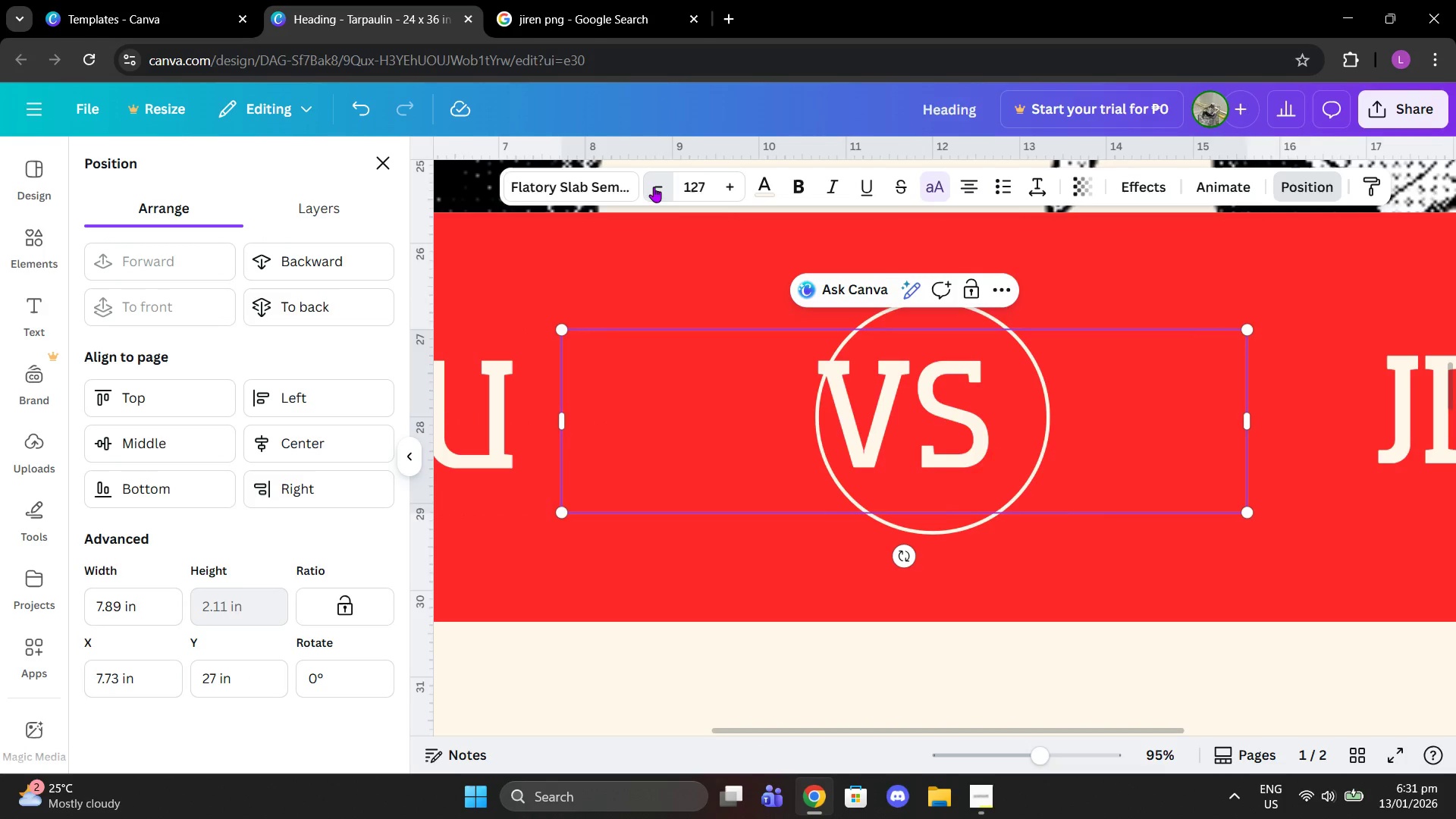 
triple_click([654, 187])
 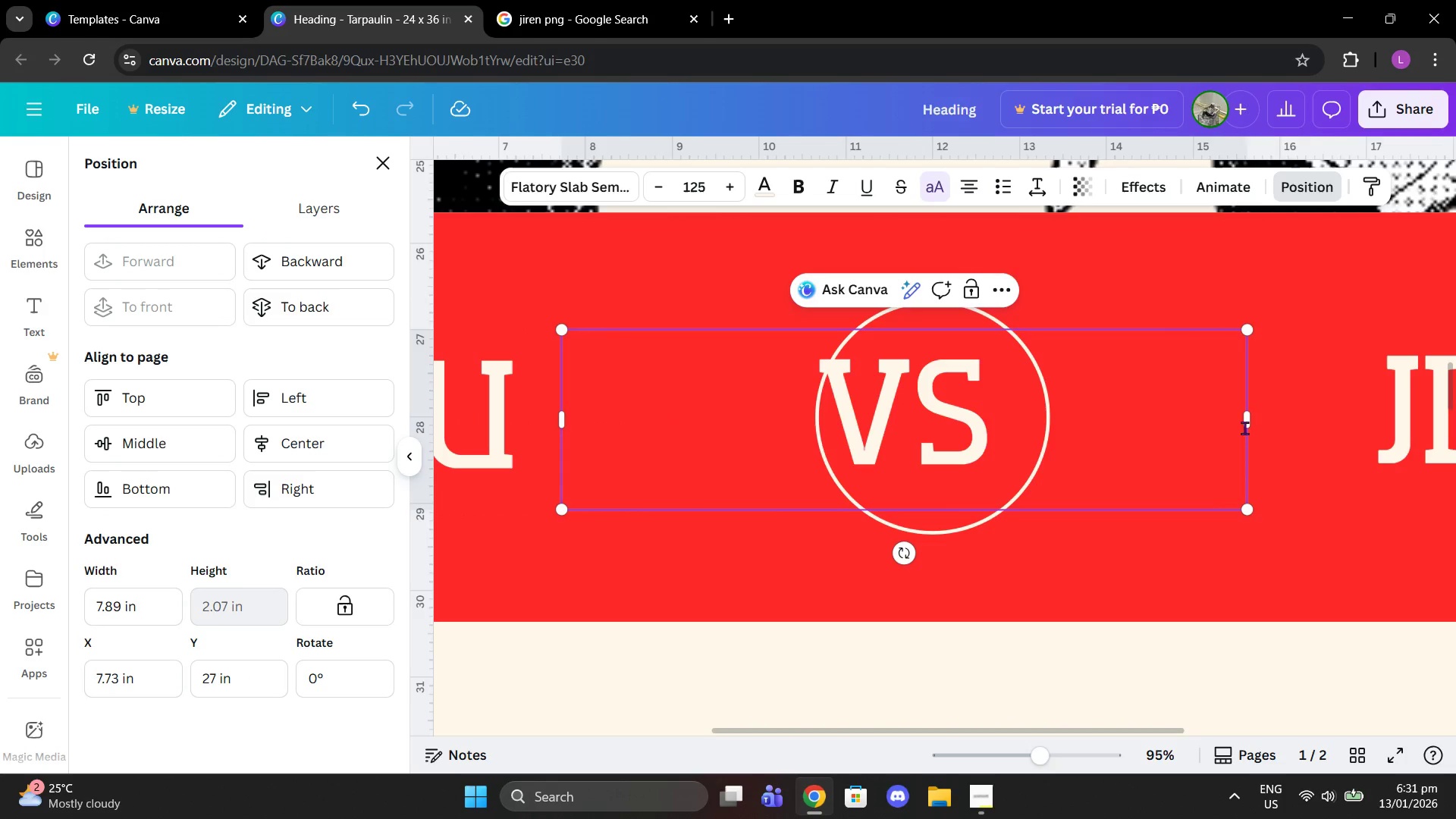 
left_click_drag(start_coordinate=[1245, 418], to_coordinate=[816, 407])
 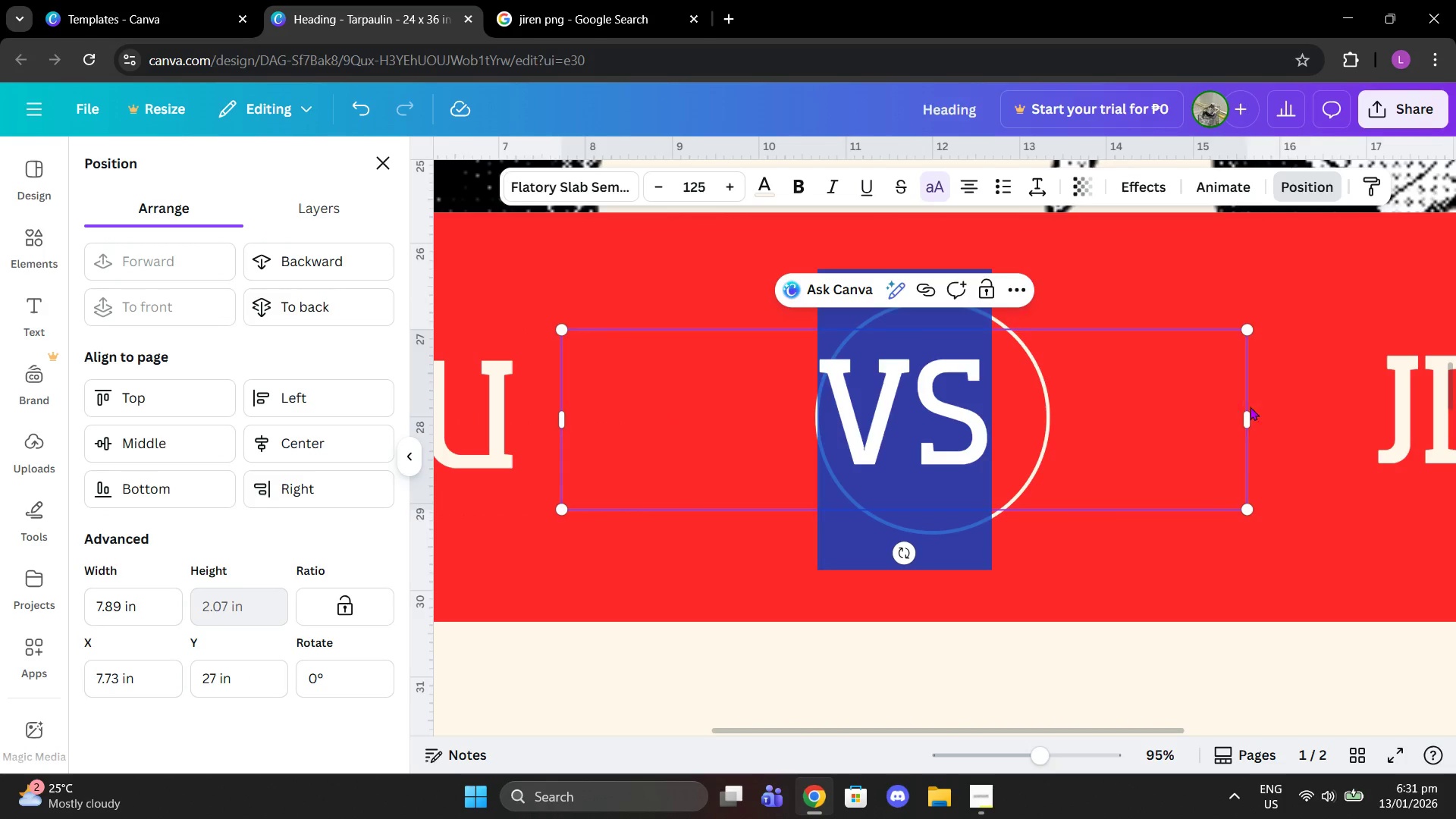 
left_click([1250, 406])
 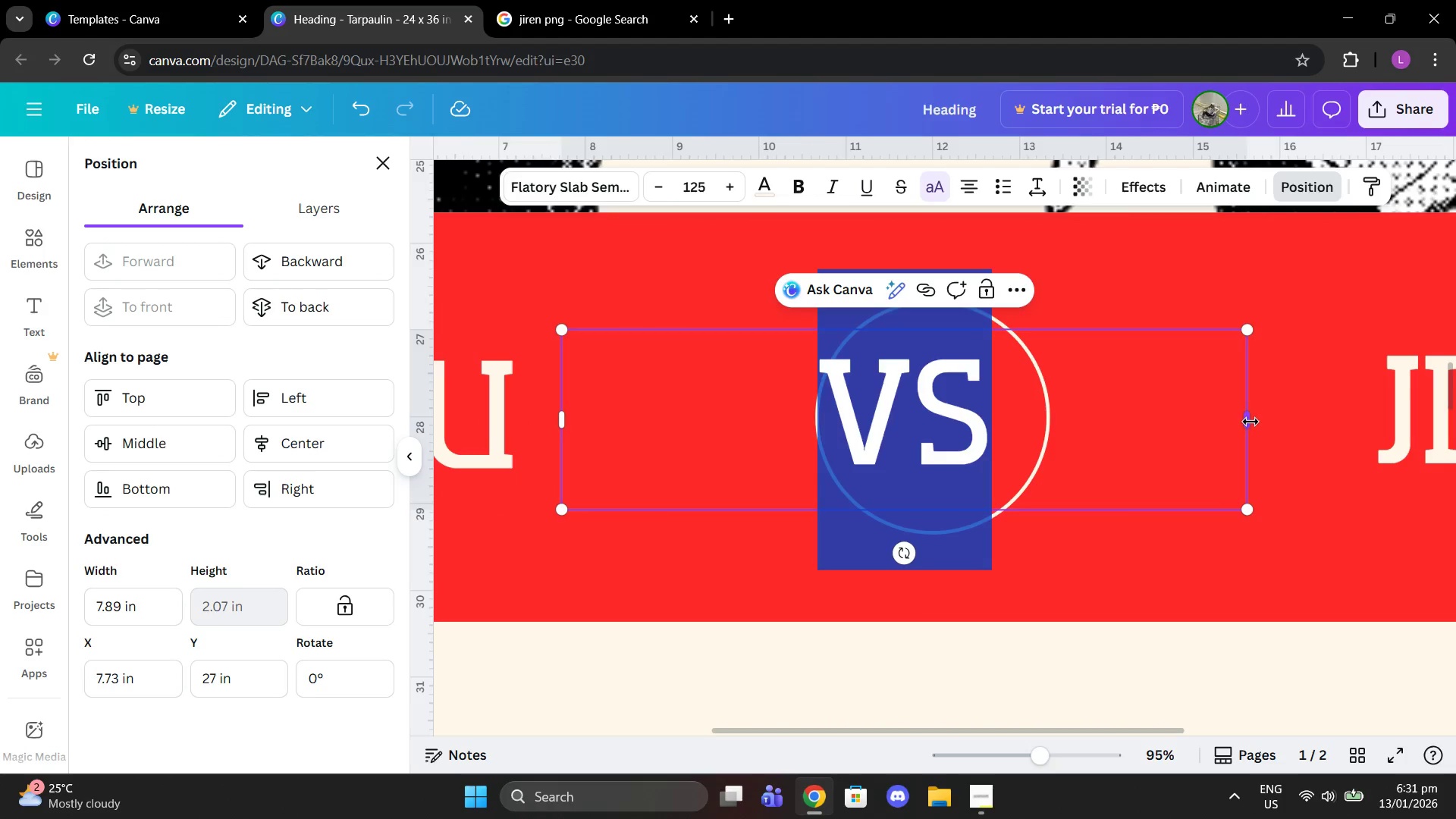 
left_click_drag(start_coordinate=[1250, 422], to_coordinate=[742, 423])
 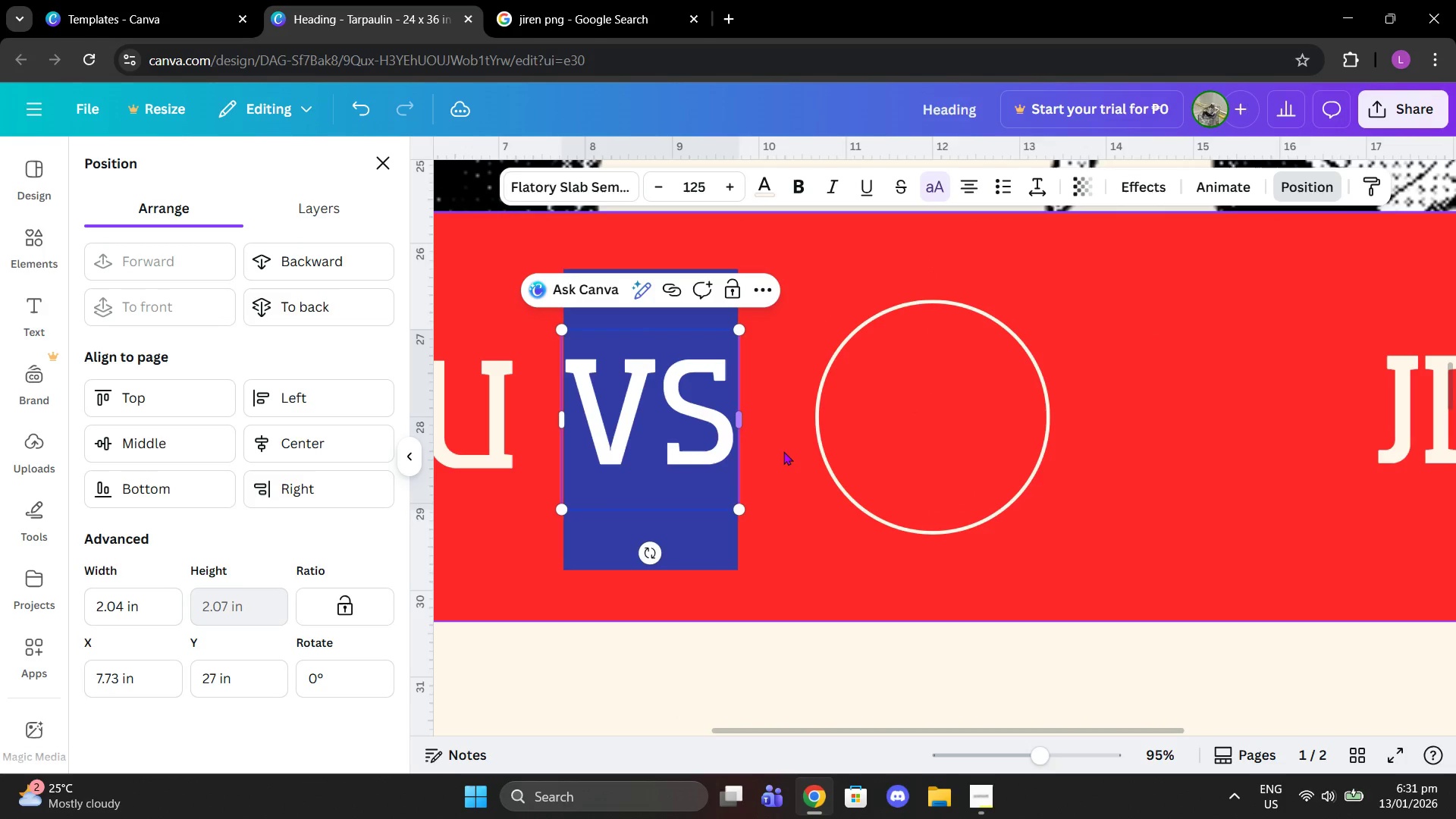 
left_click([783, 451])
 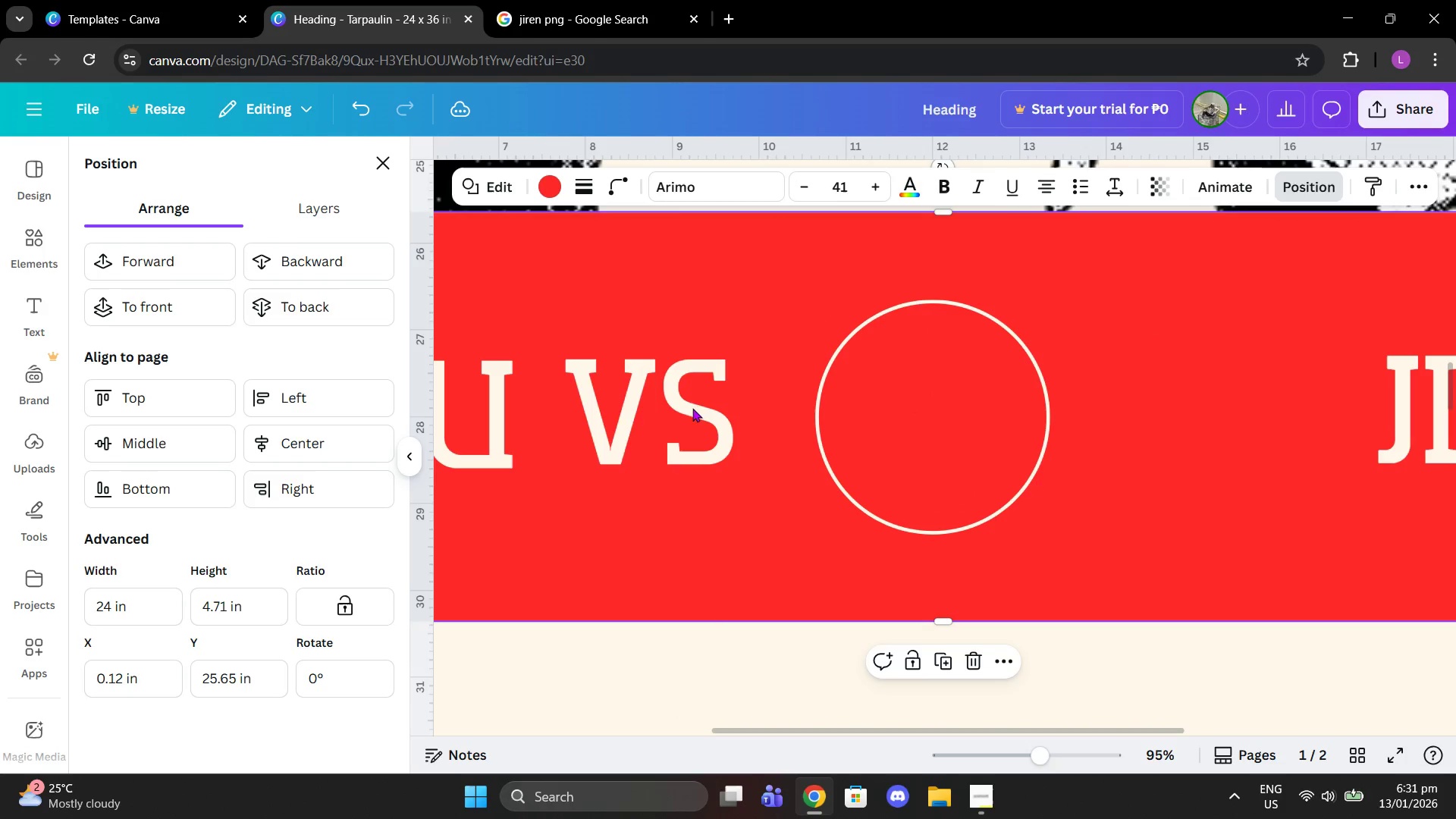 
left_click_drag(start_coordinate=[617, 406], to_coordinate=[893, 404])
 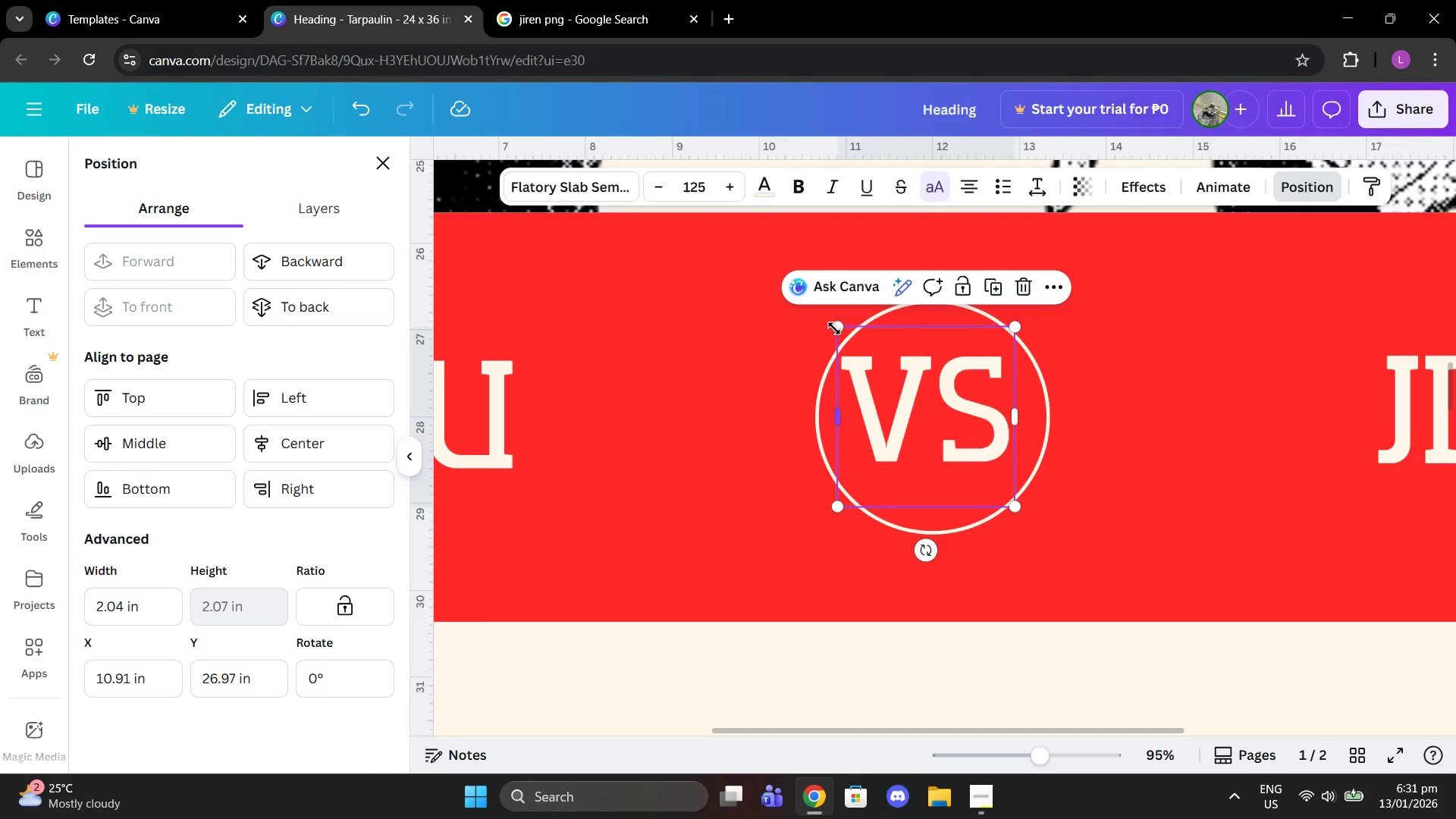 
left_click_drag(start_coordinate=[837, 325], to_coordinate=[894, 369])
 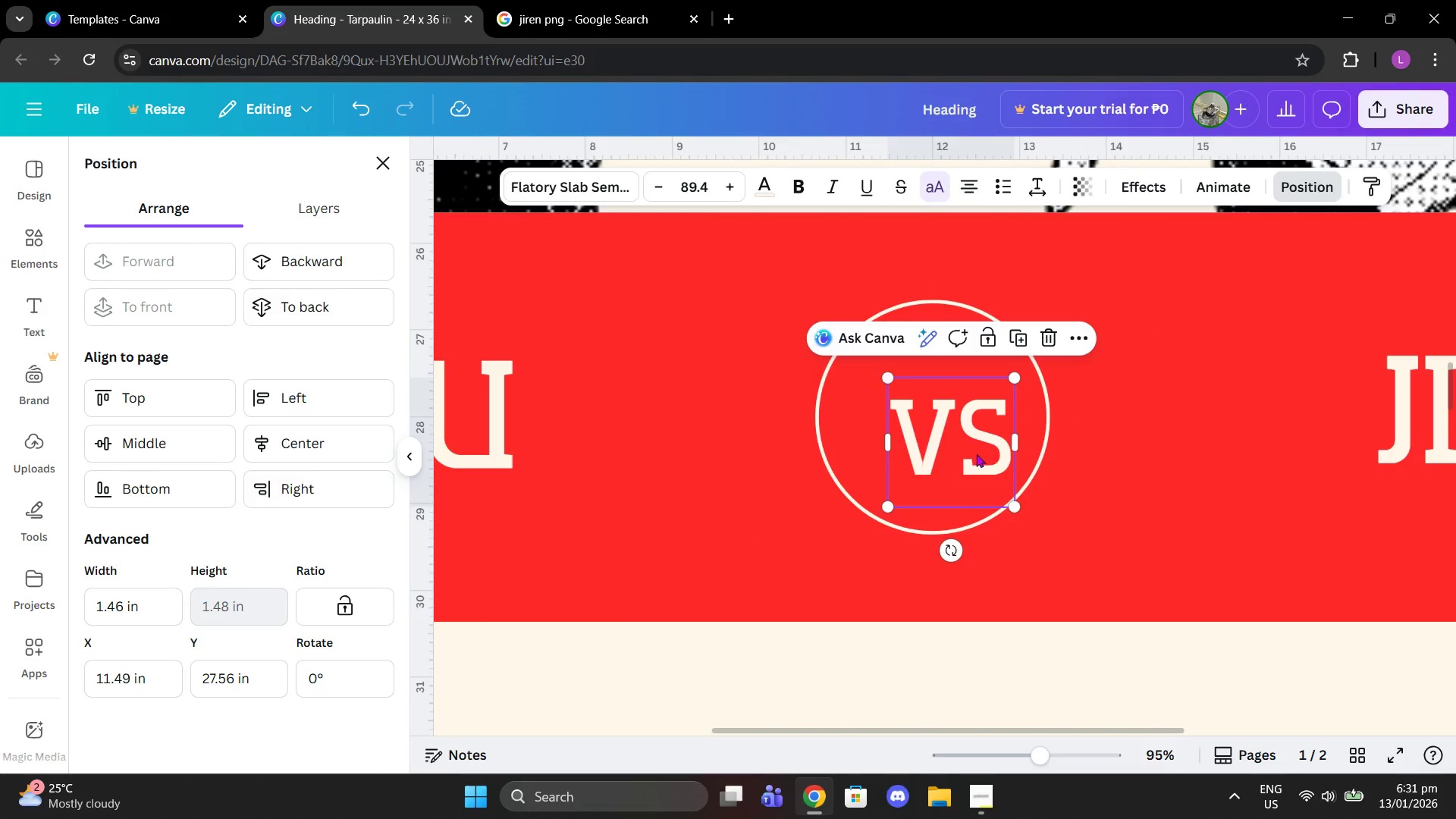 
left_click_drag(start_coordinate=[974, 453], to_coordinate=[958, 432])
 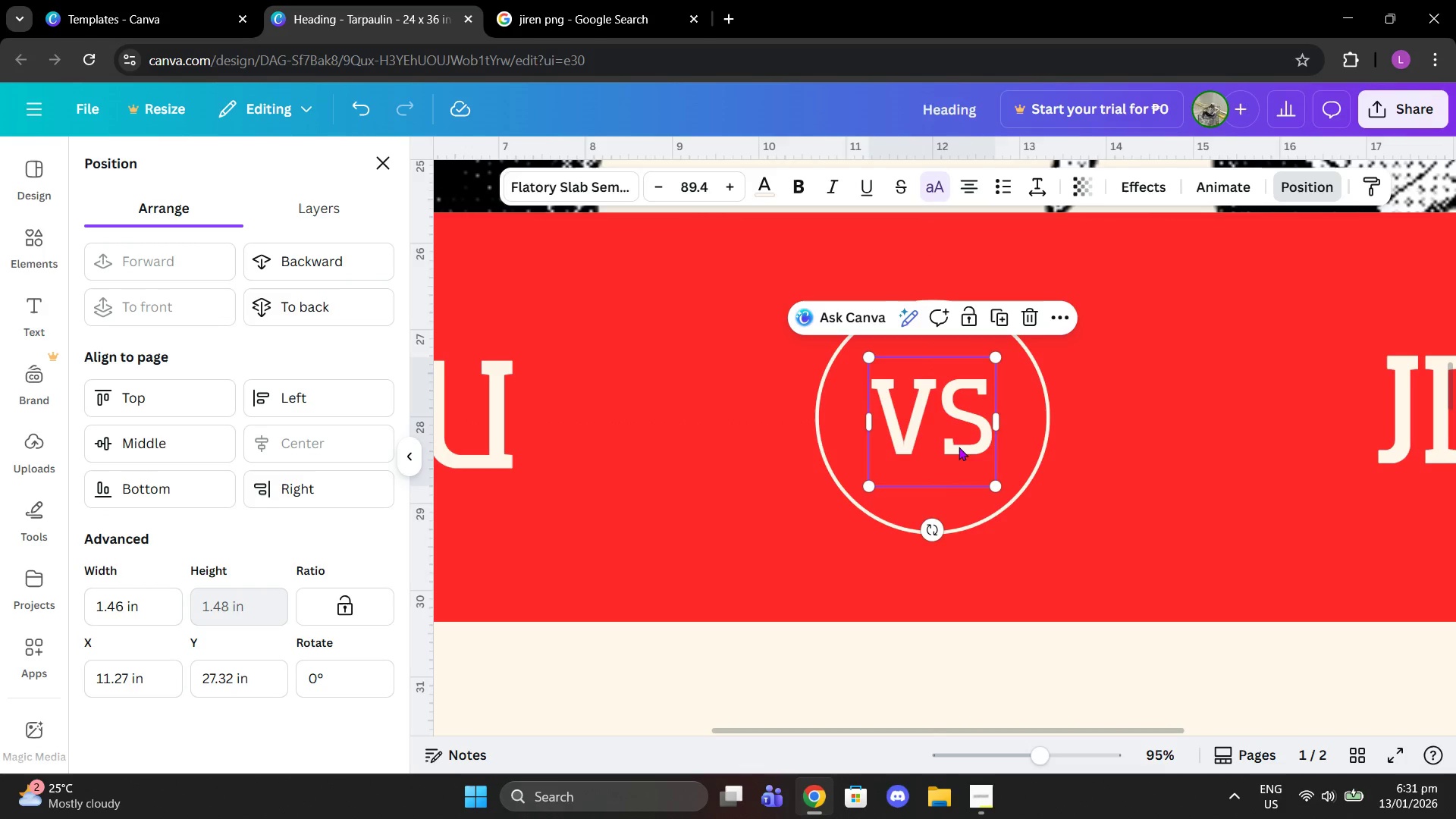 
left_click_drag(start_coordinate=[959, 446], to_coordinate=[955, 450])
 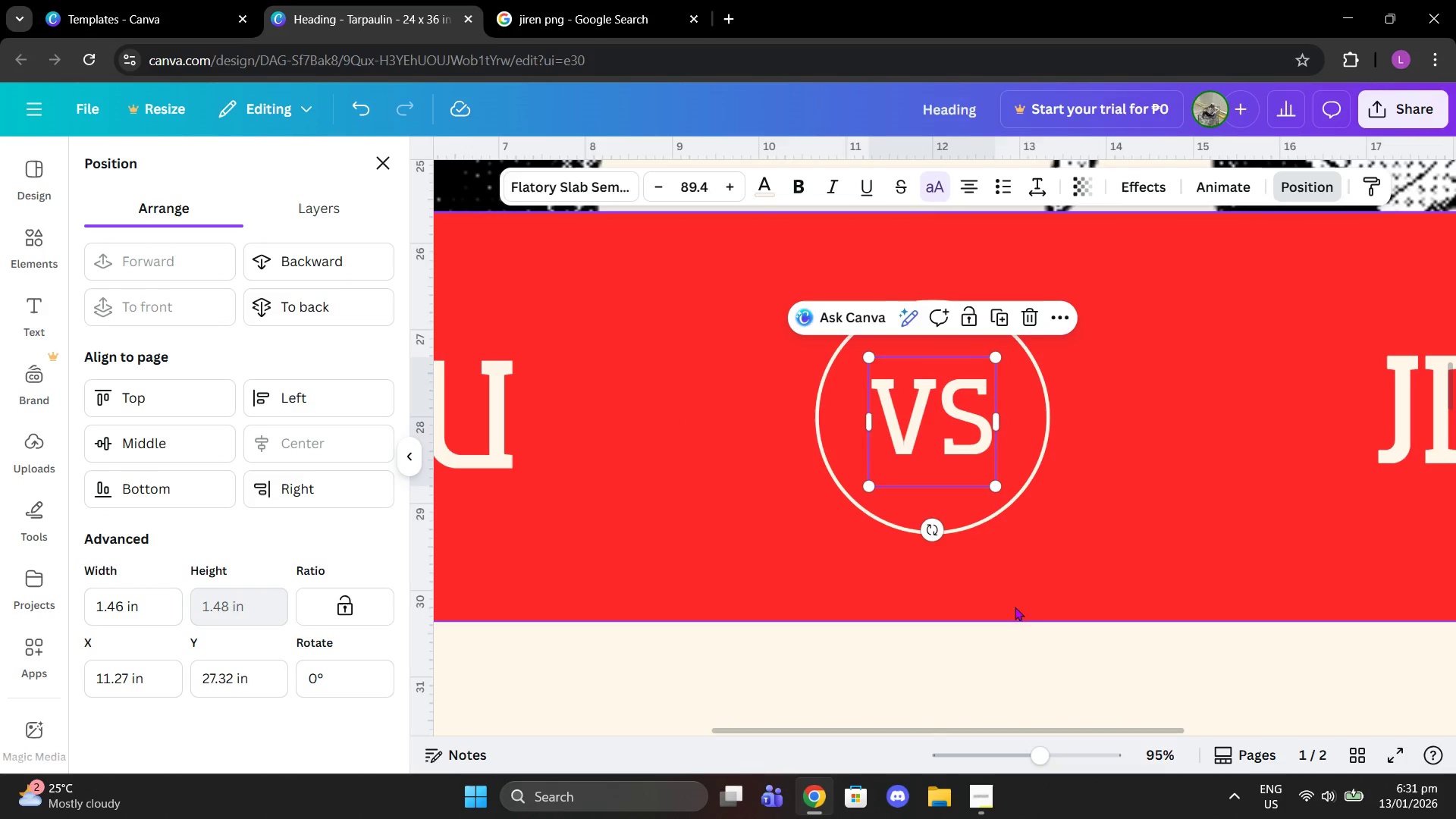 
left_click_drag(start_coordinate=[1020, 614], to_coordinate=[1023, 628])
 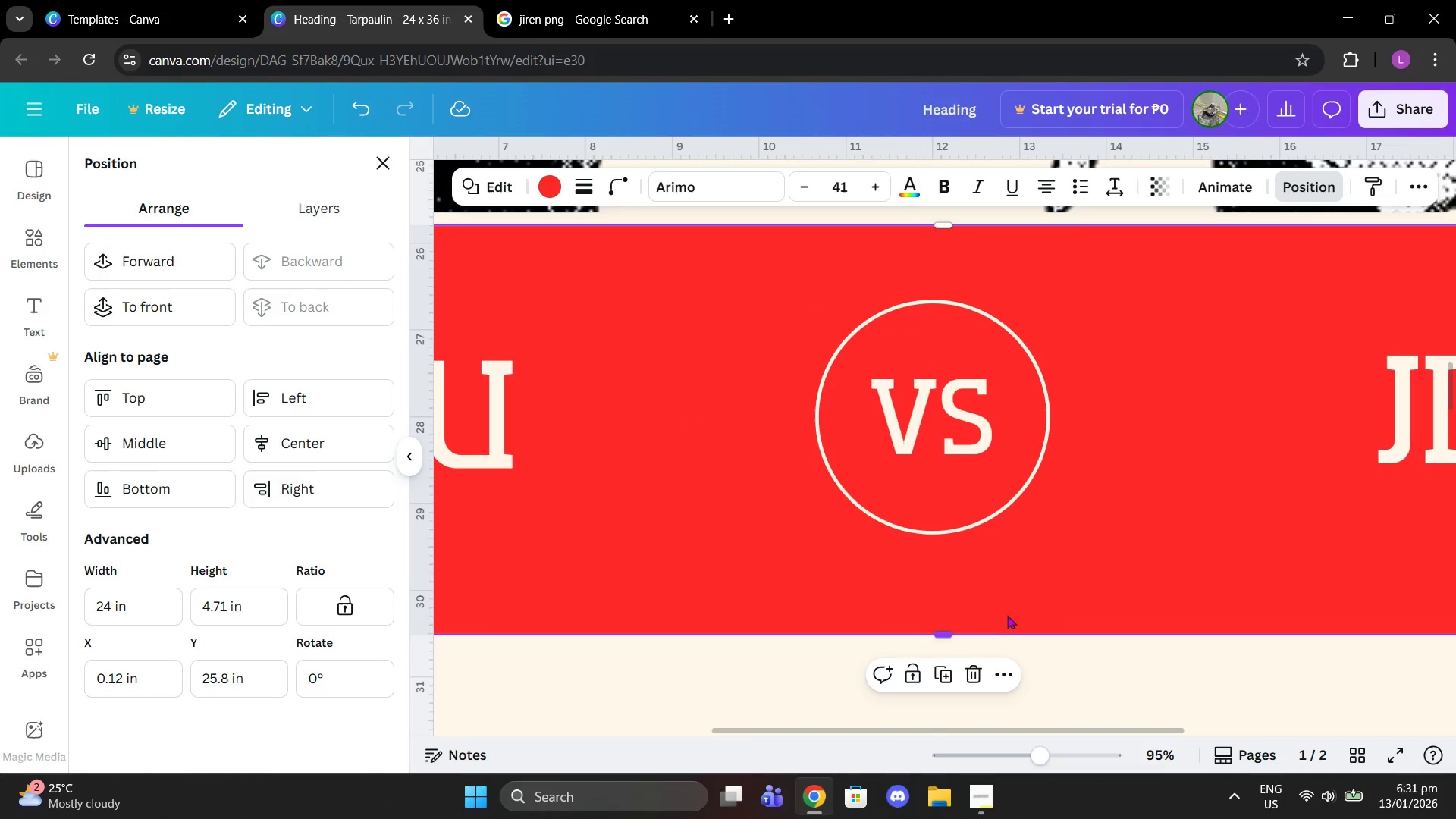 
key(Control+Z)
 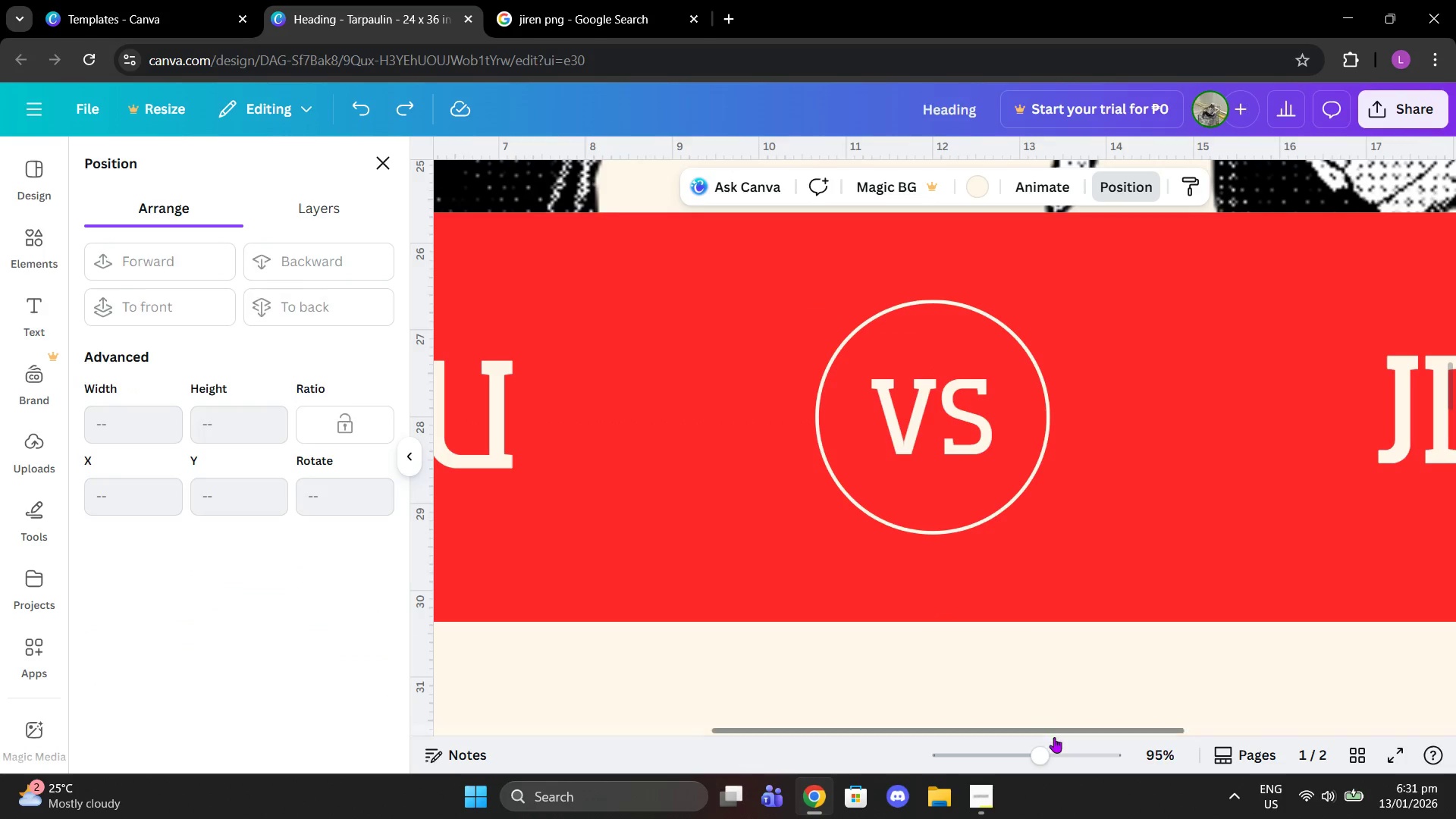 
left_click_drag(start_coordinate=[1043, 758], to_coordinate=[994, 746])
 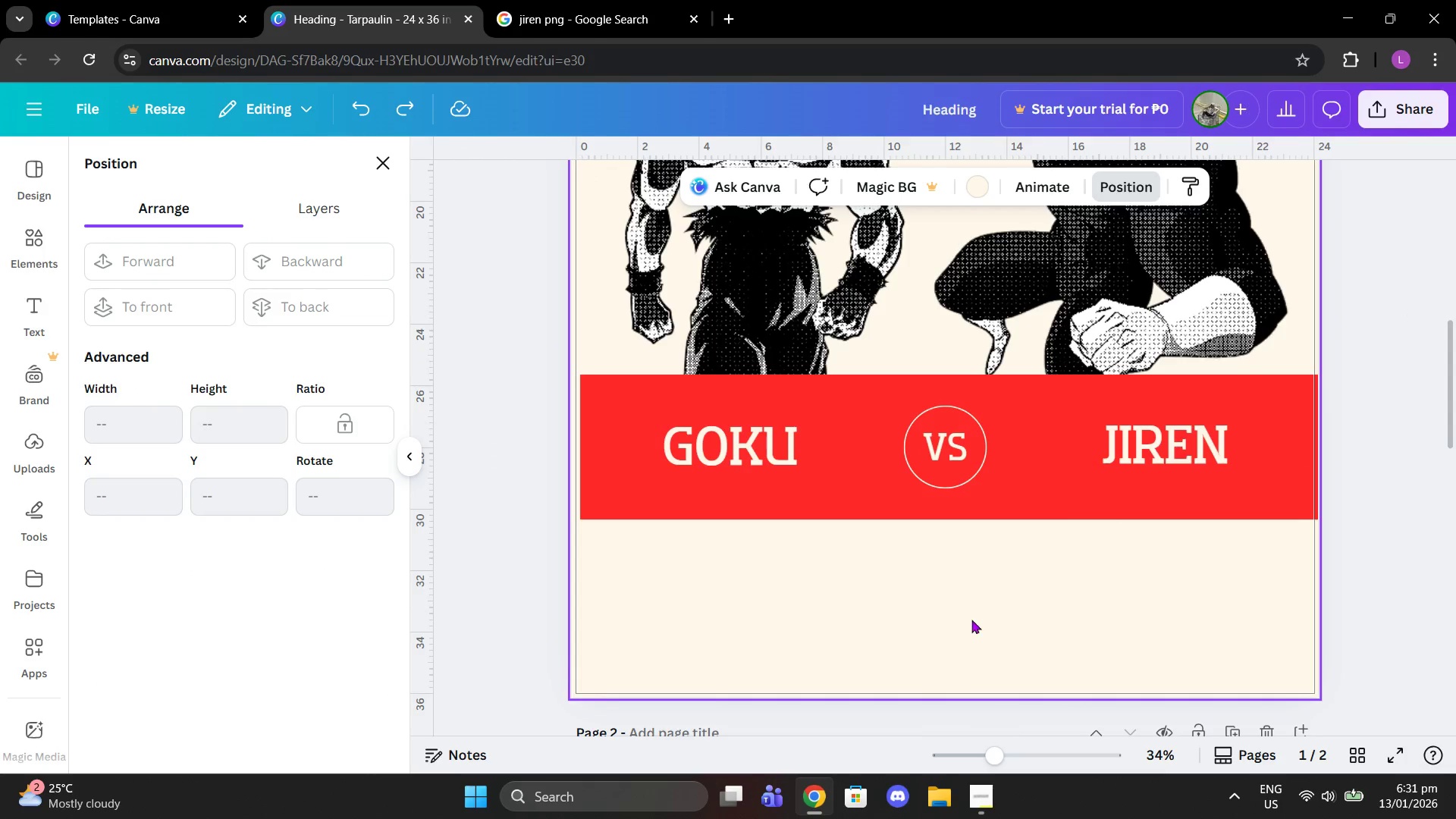 
scroll: coordinate [977, 582], scroll_direction: up, amount: 2.0
 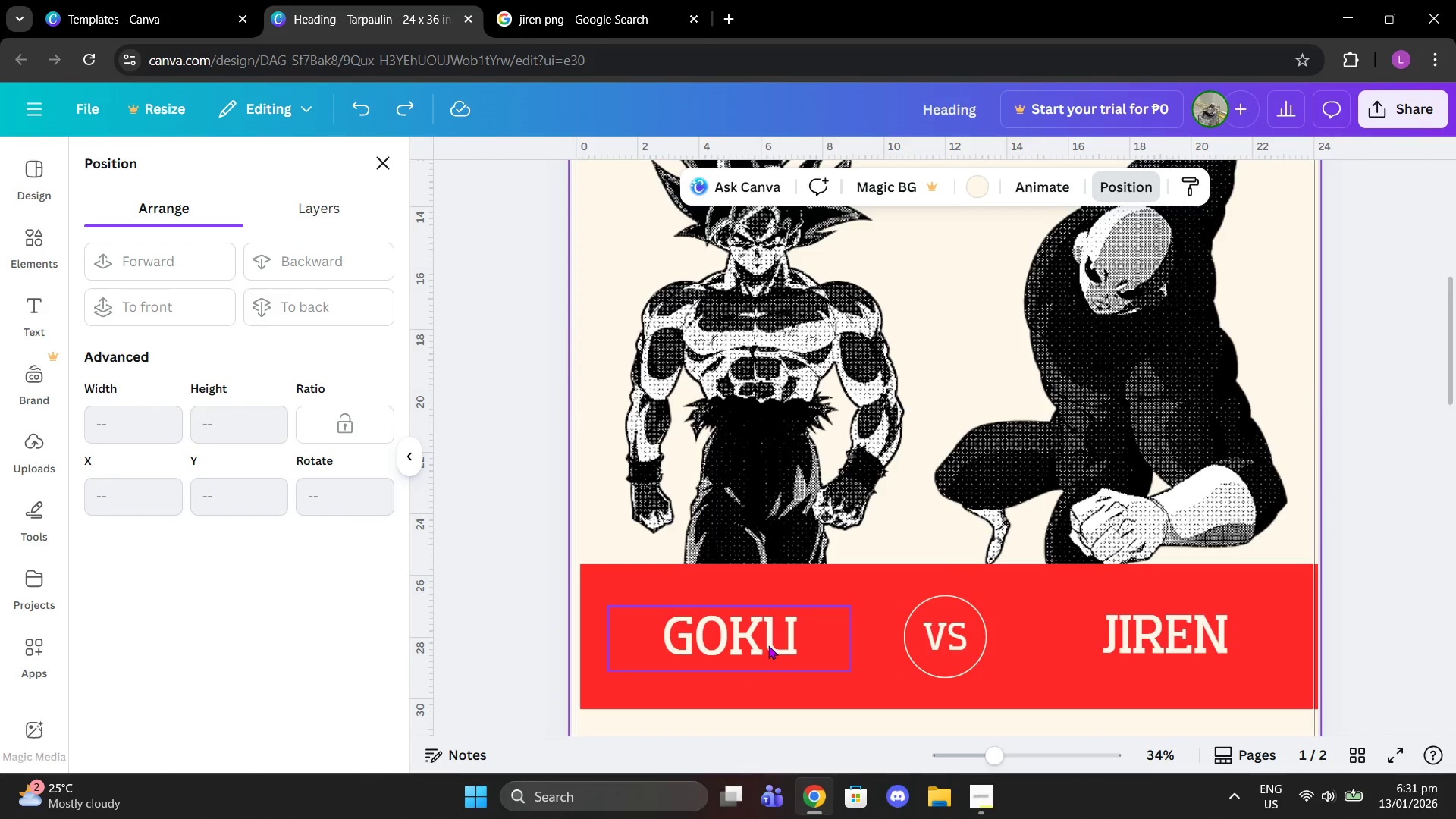 
wait(7.76)
 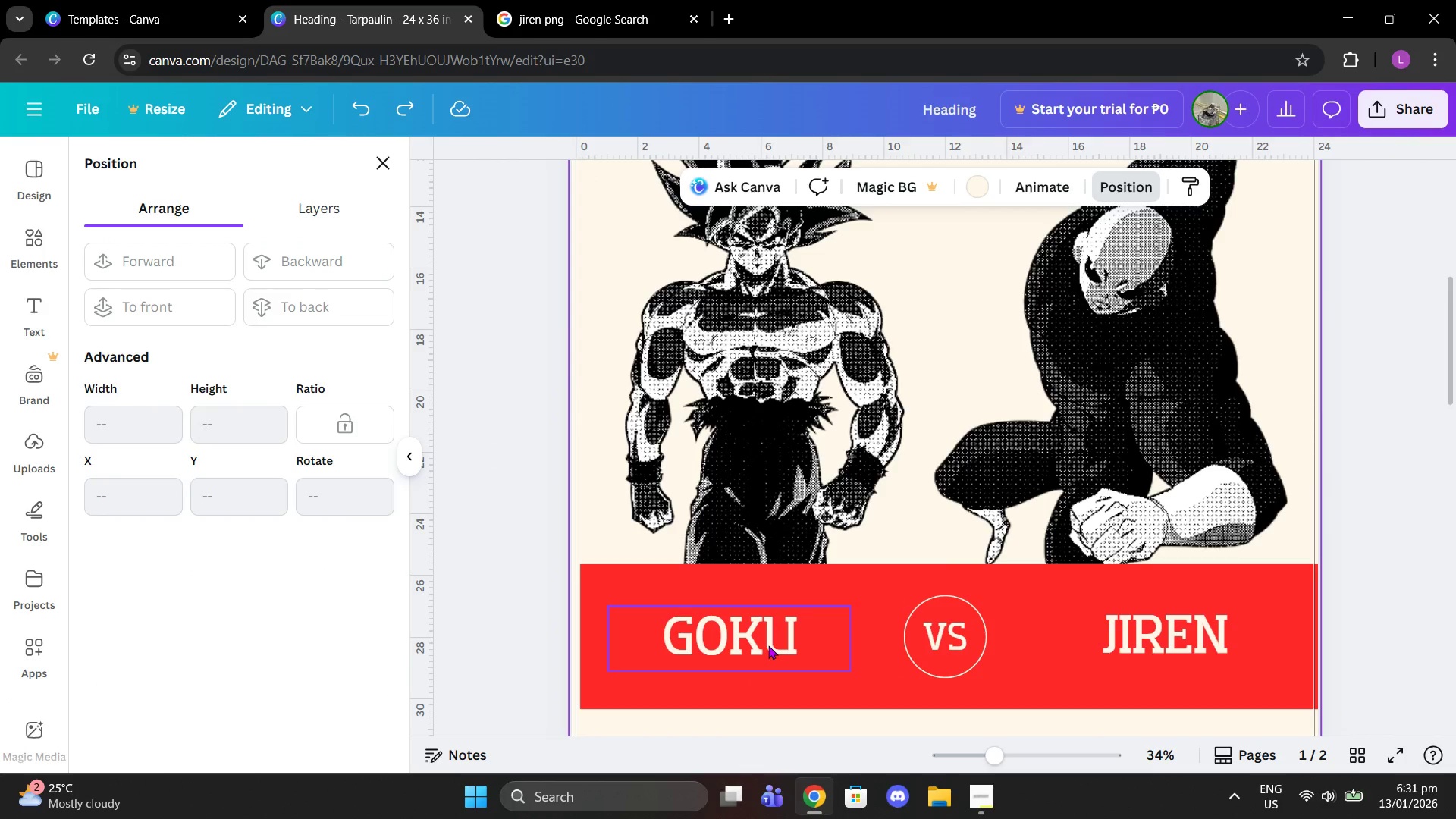 
scroll: coordinate [930, 490], scroll_direction: up, amount: 4.0
 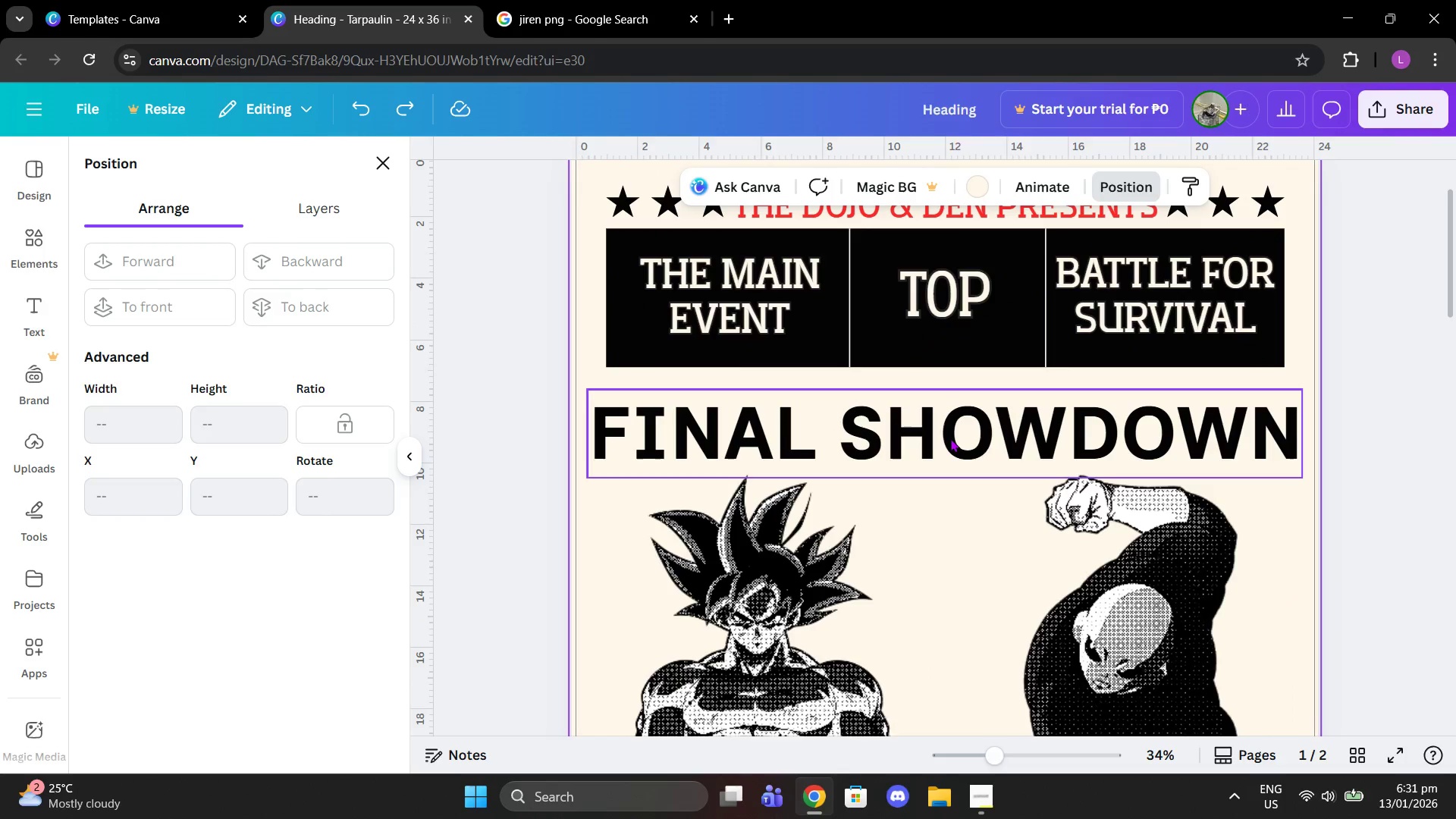 
left_click_drag(start_coordinate=[950, 438], to_coordinate=[952, 431])
 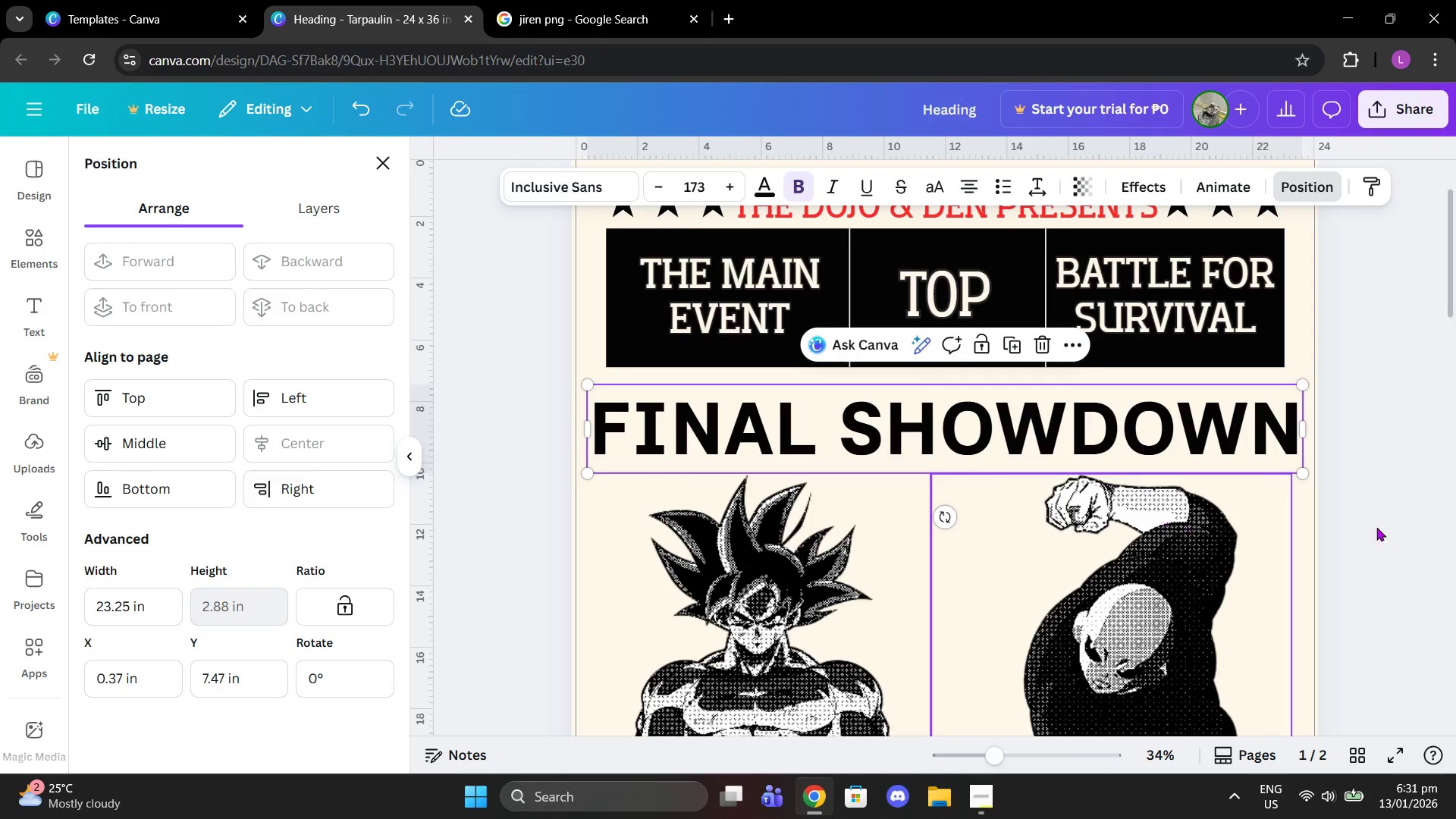 
left_click([1402, 514])
 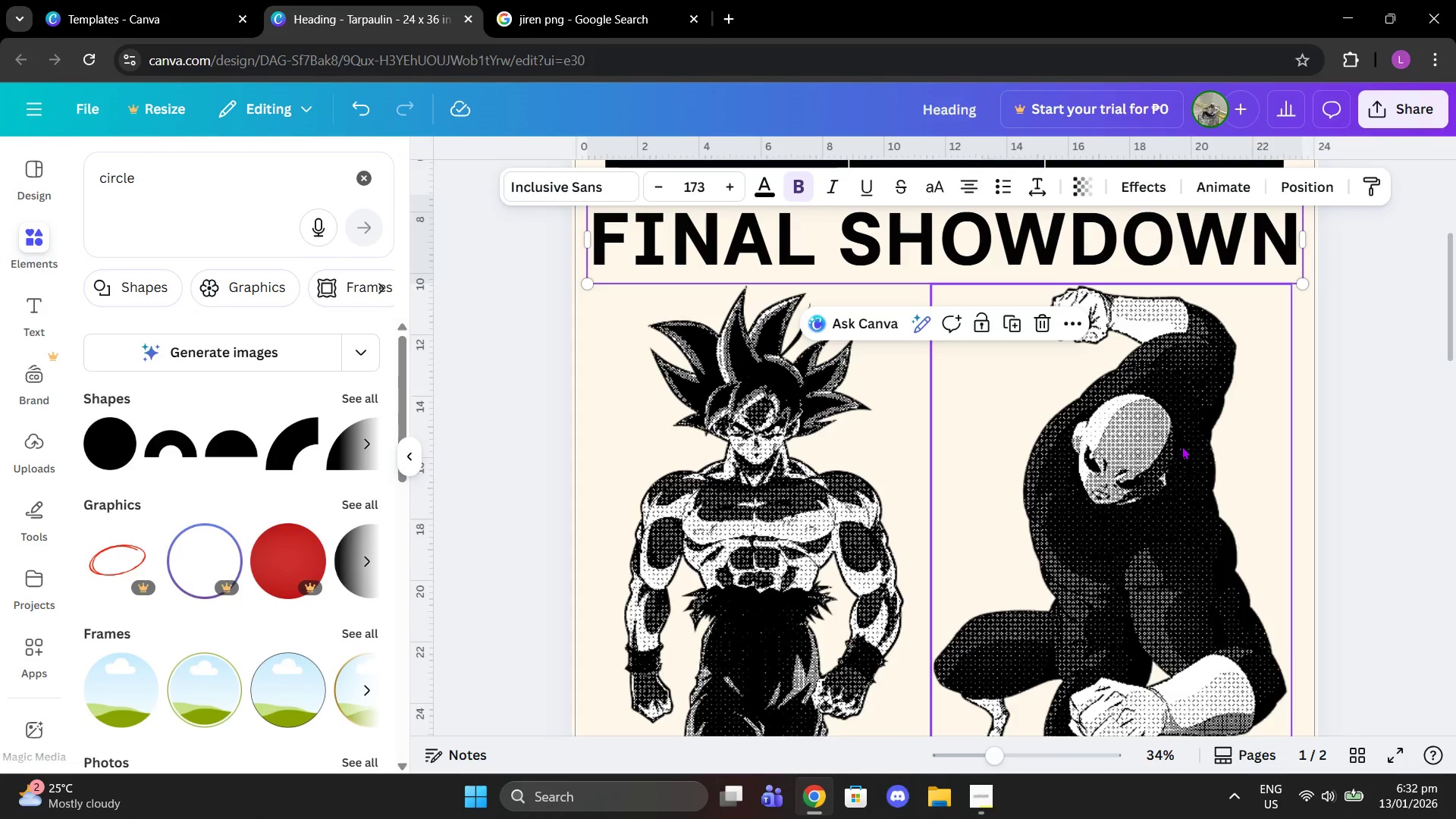 
scroll: coordinate [1446, 540], scroll_direction: down, amount: 2.0
 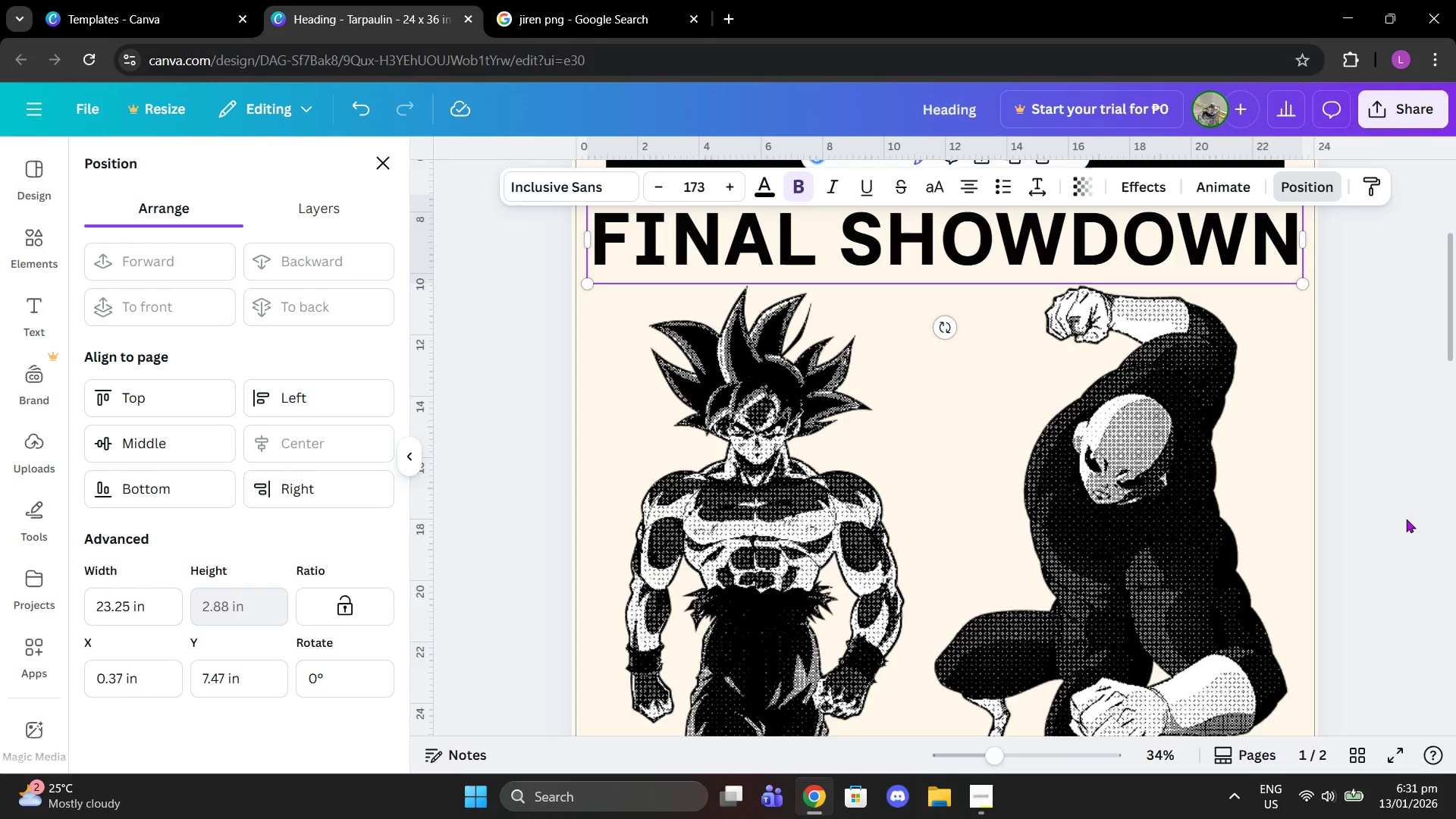 
wait(21.03)
 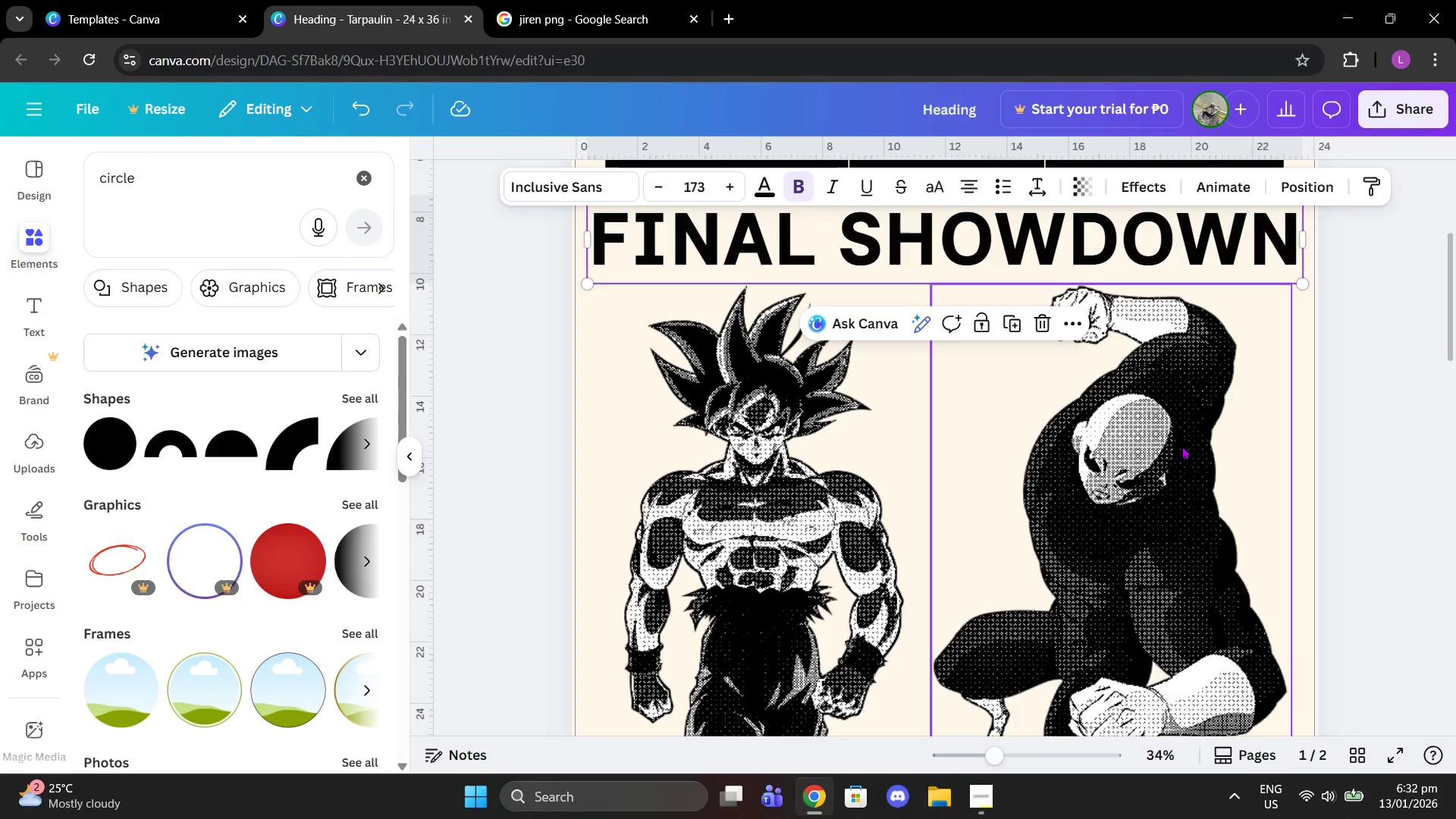 
mouse_move([1423, 747])
 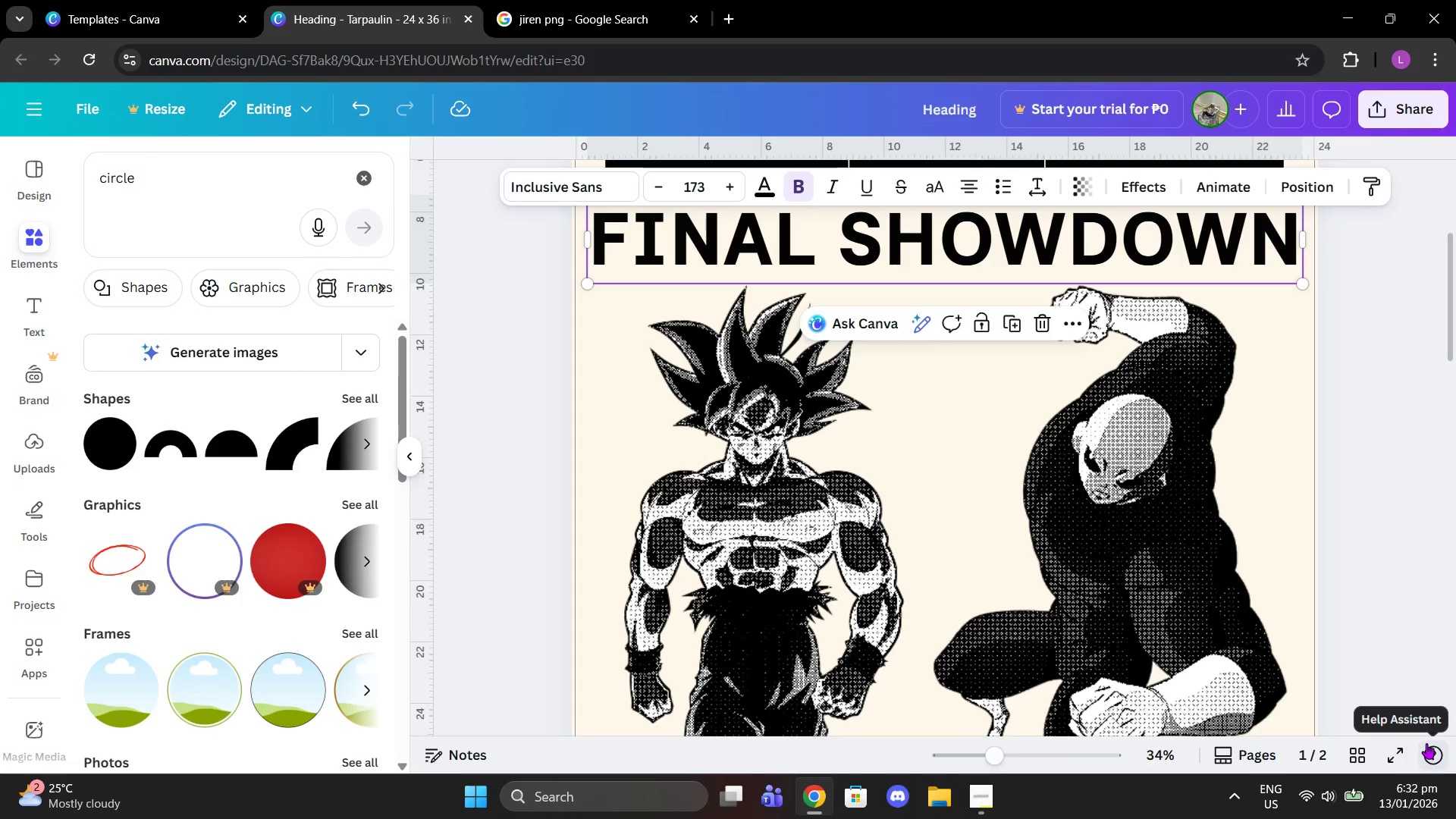 
wait(12.59)
 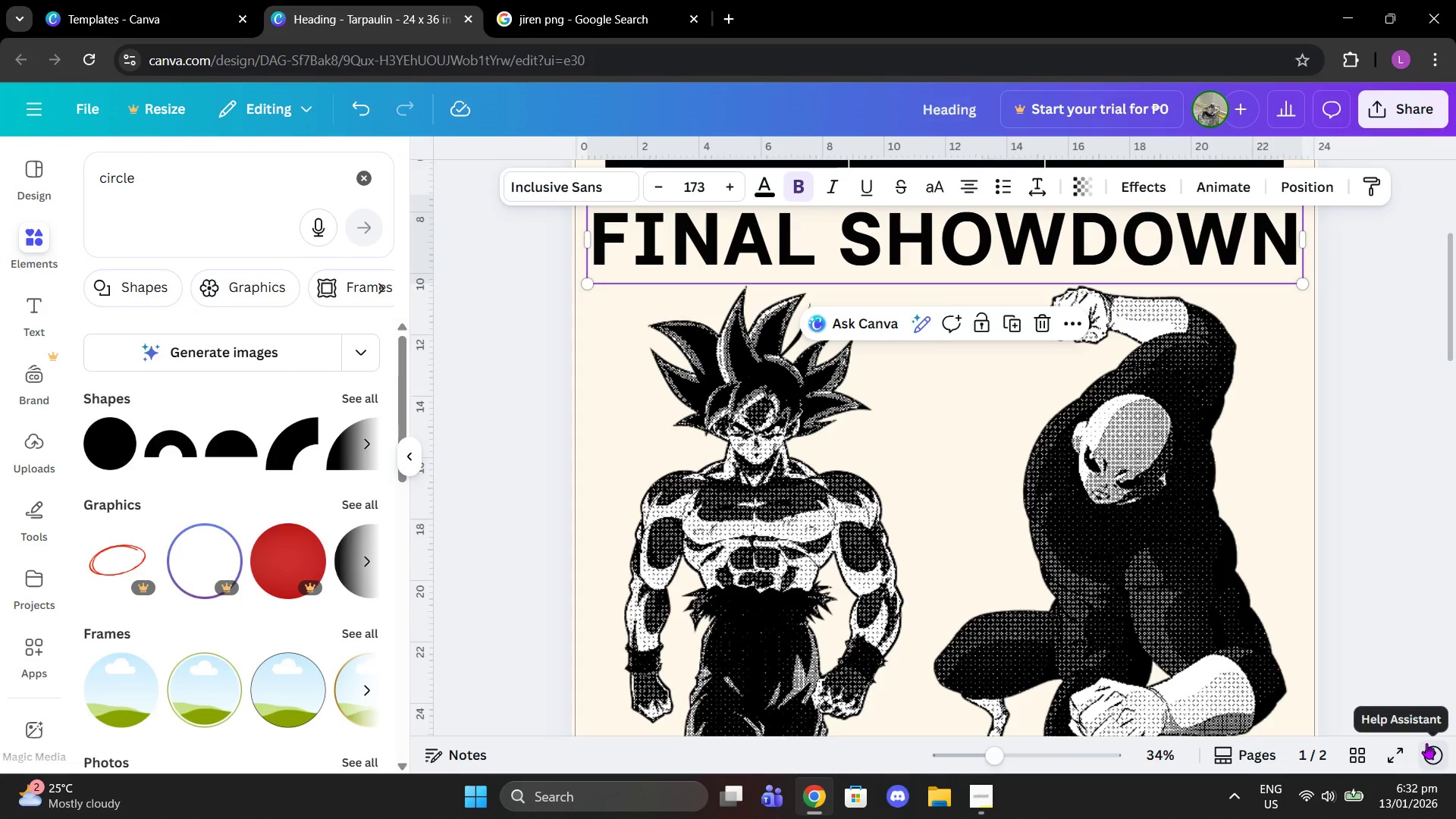 
scroll: coordinate [1455, 818], scroll_direction: down, amount: 3.0
 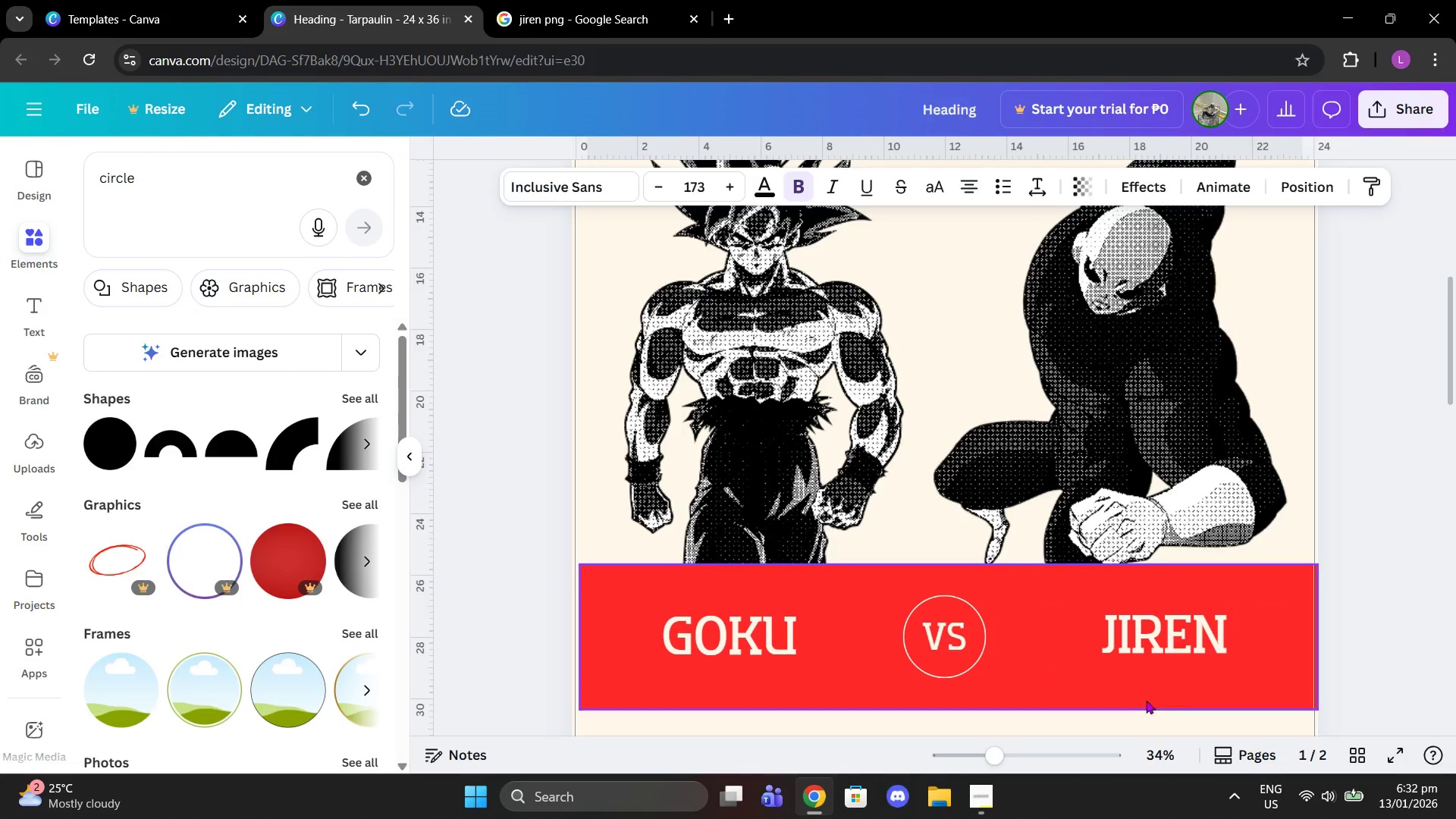 
left_click([989, 805])